 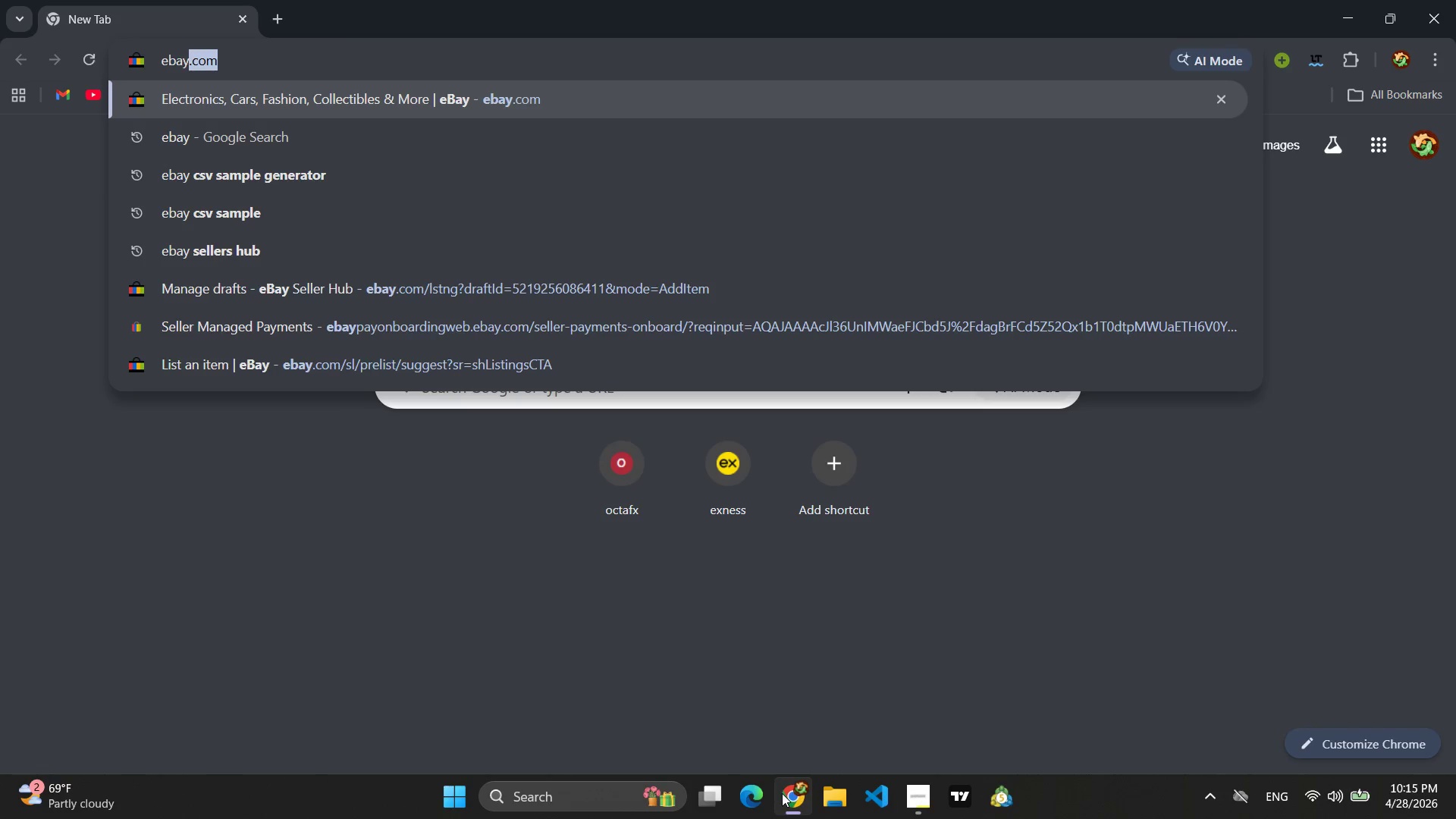 
key(Enter)
 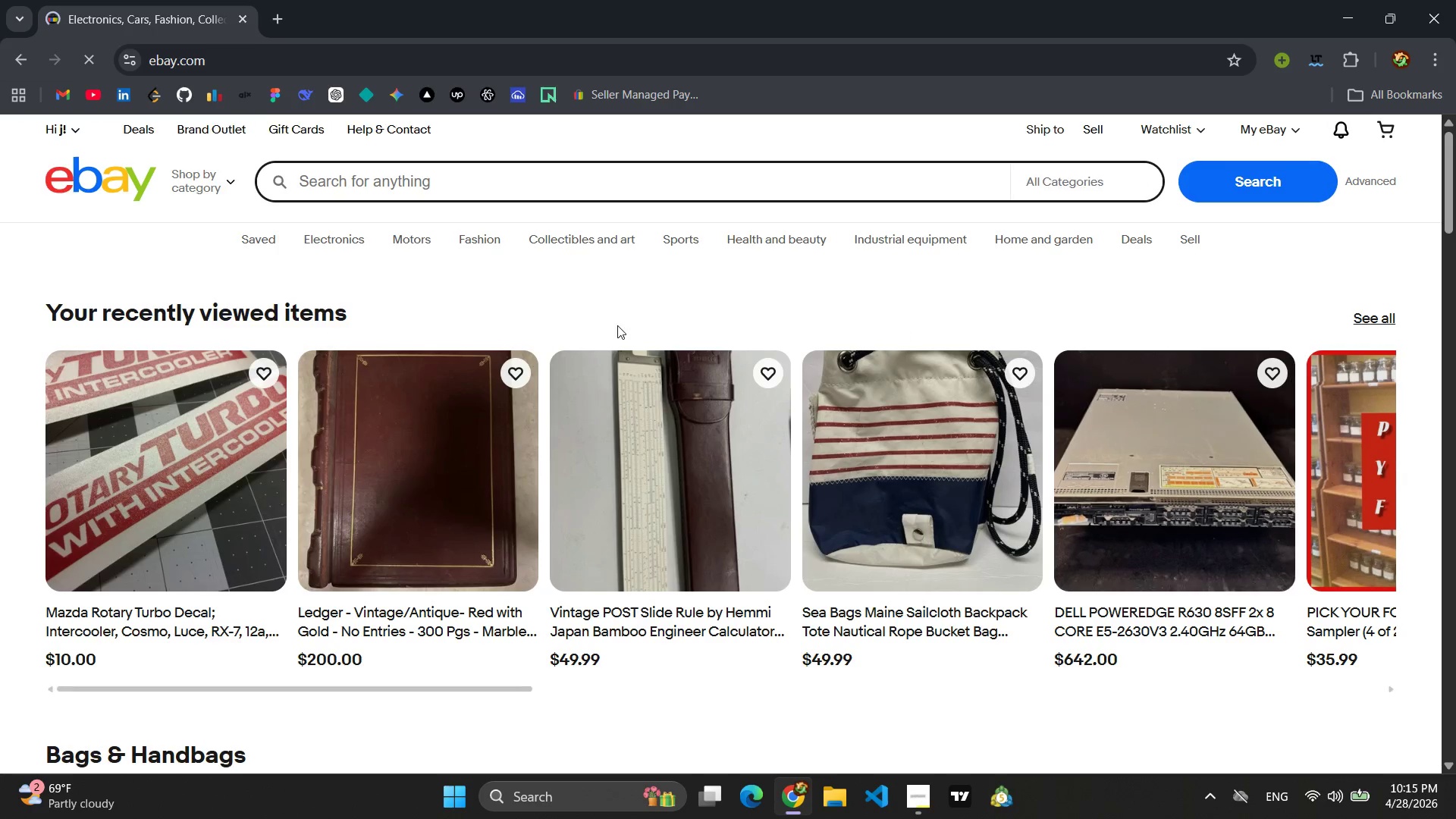 
left_click([1092, 132])
 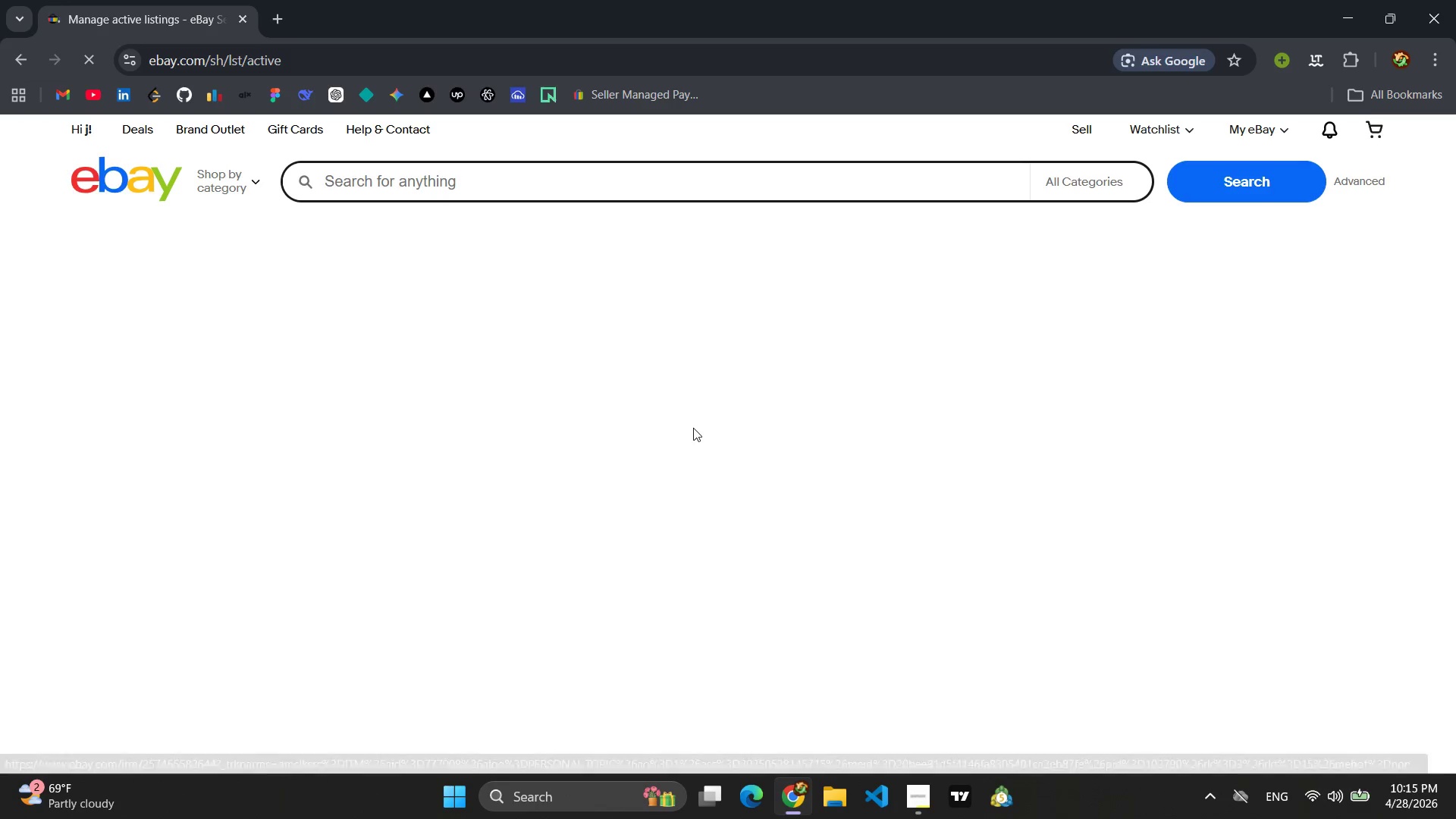 
wait(10.42)
 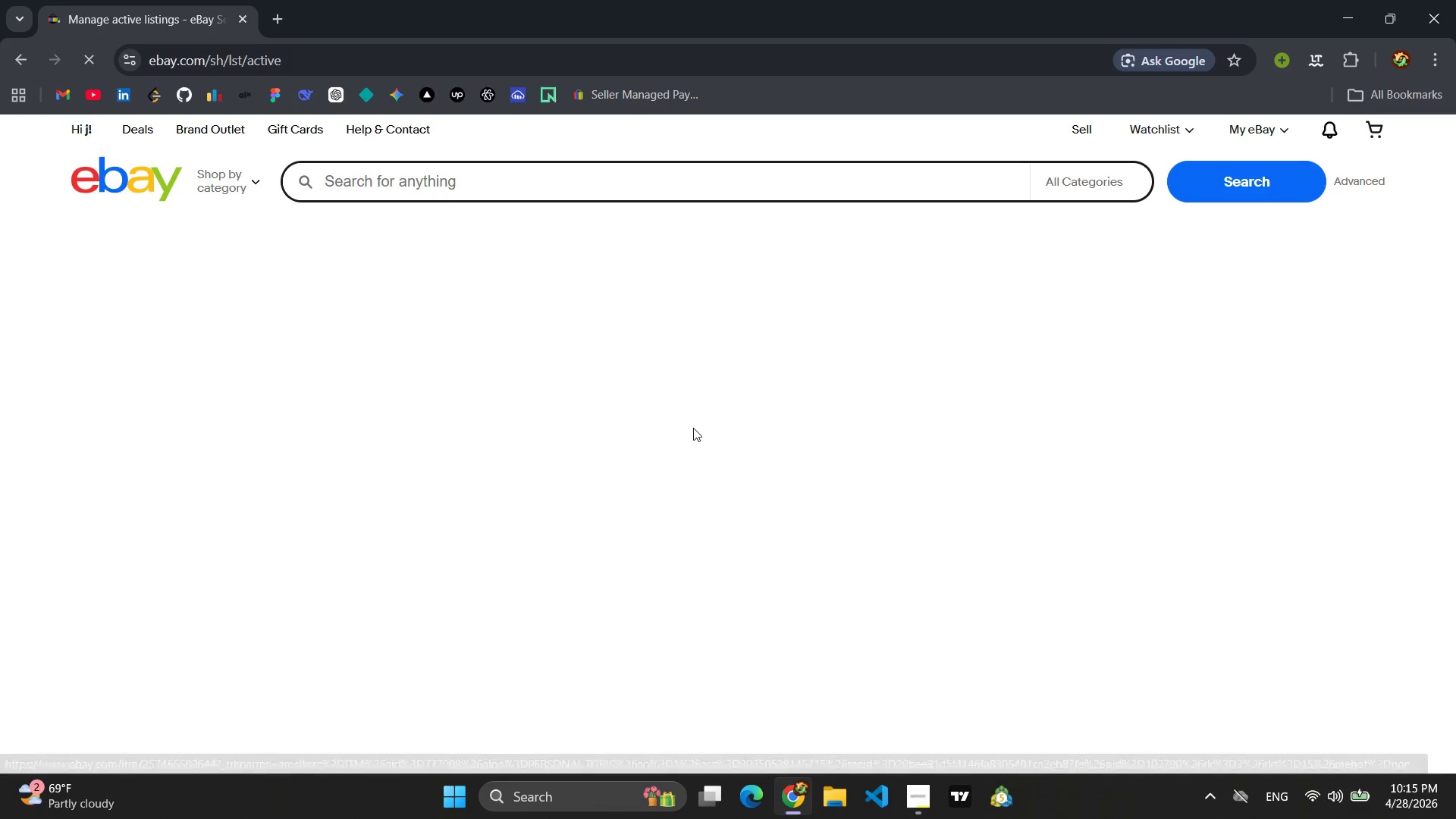 
left_click([906, 799])
 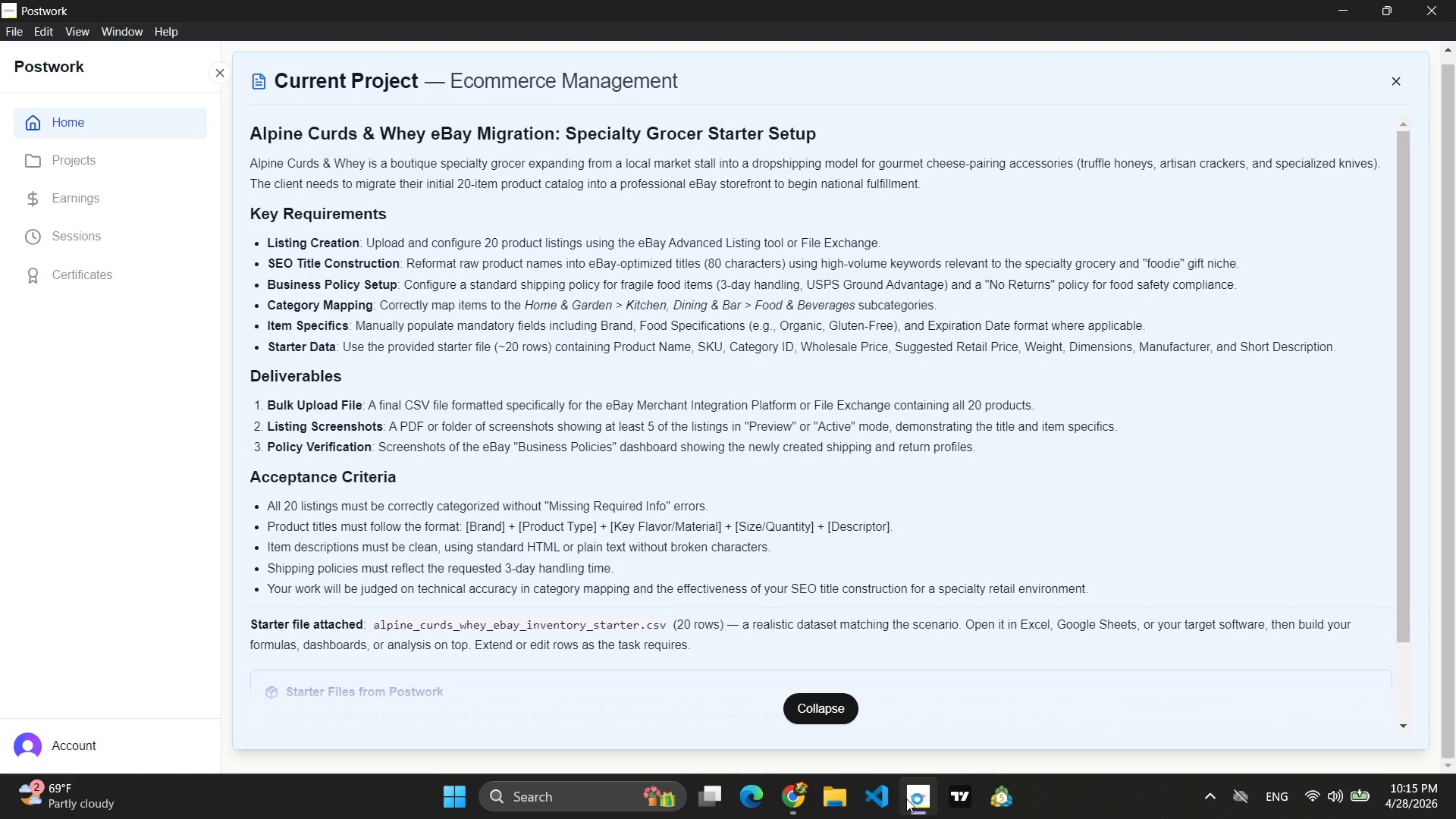 
mouse_move([838, 782])
 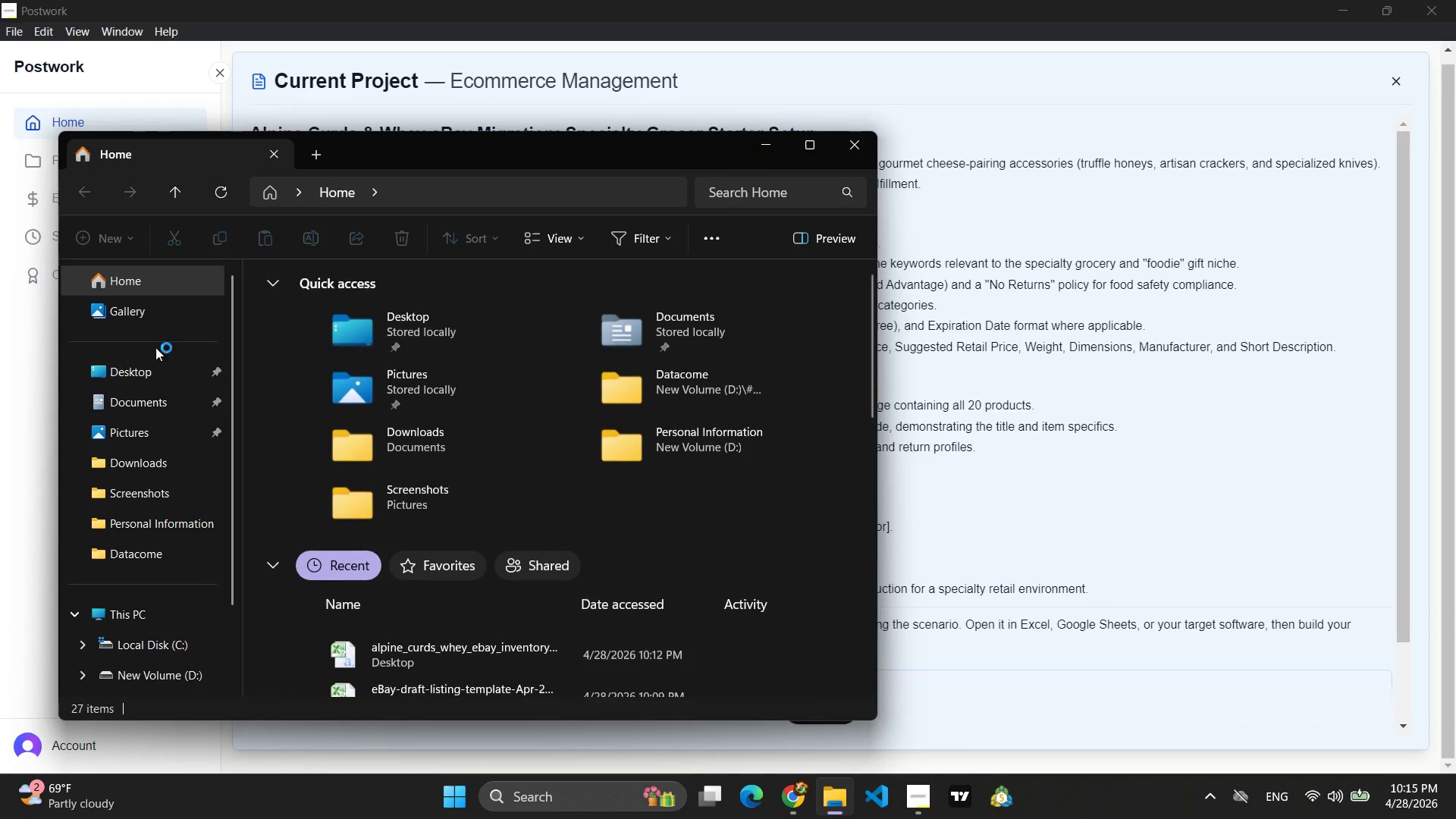 
left_click([146, 369])
 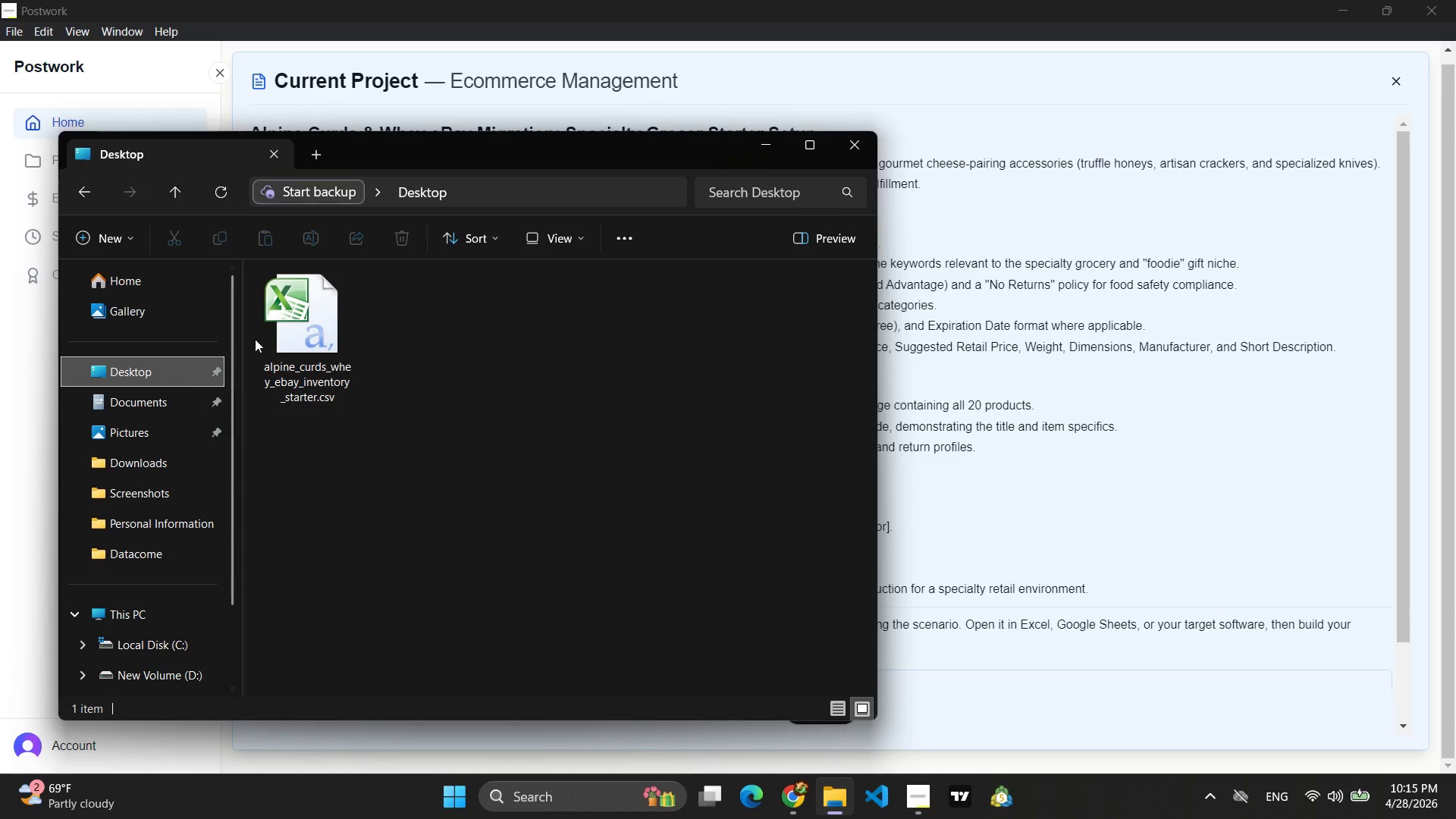 
double_click([341, 325])
 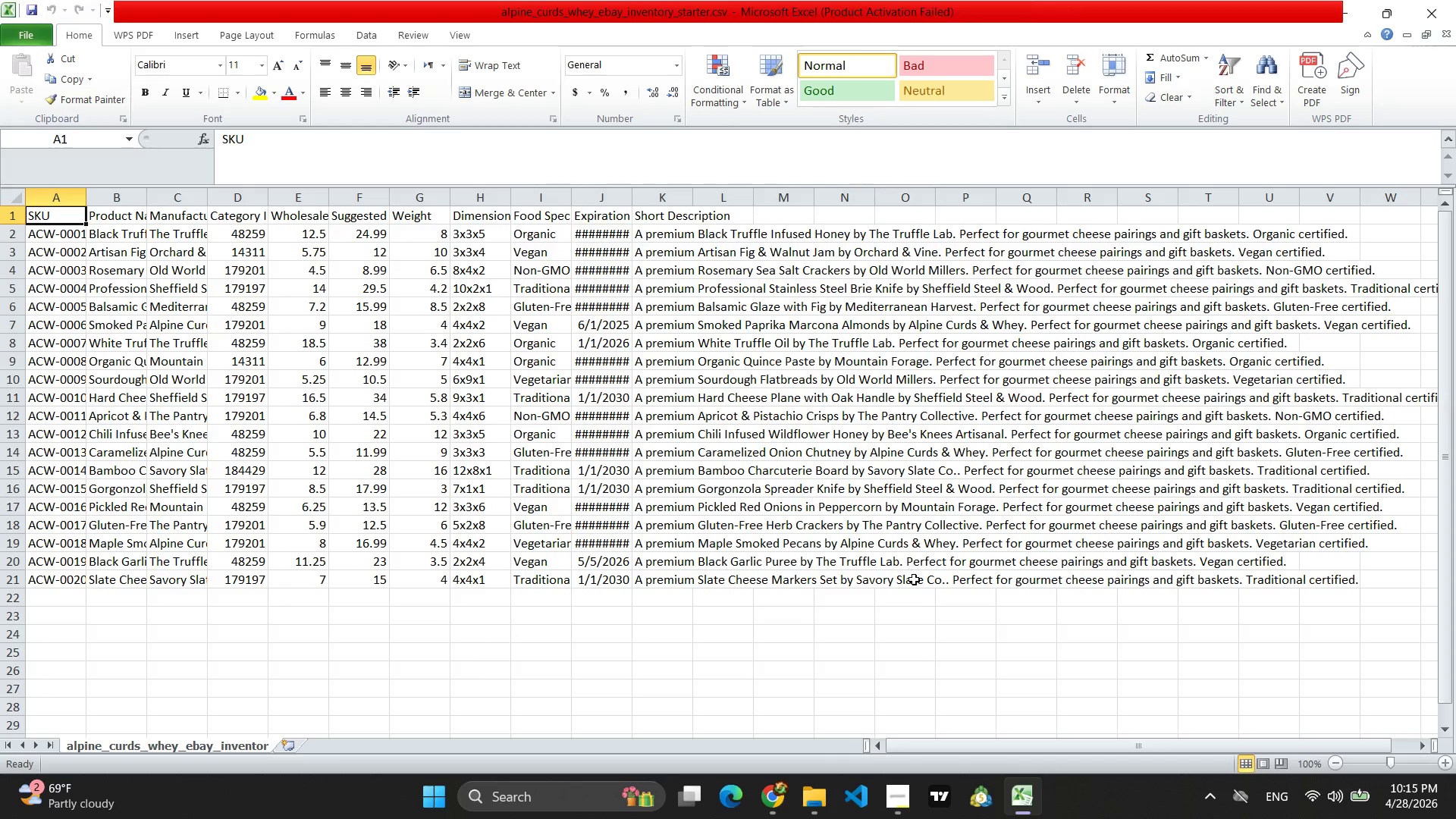 
left_click([776, 806])
 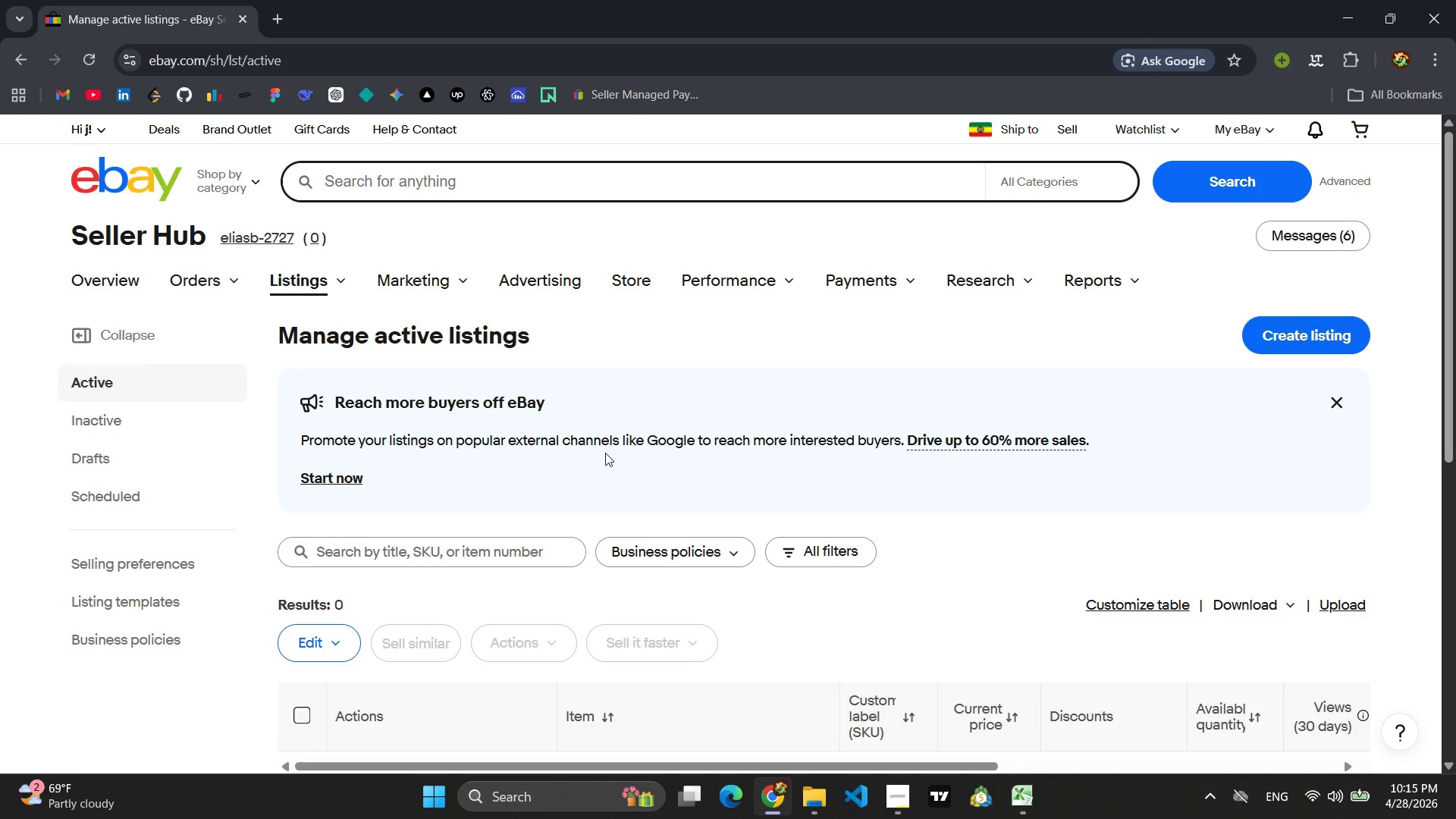 
scroll: coordinate [690, 359], scroll_direction: down, amount: 1.0
 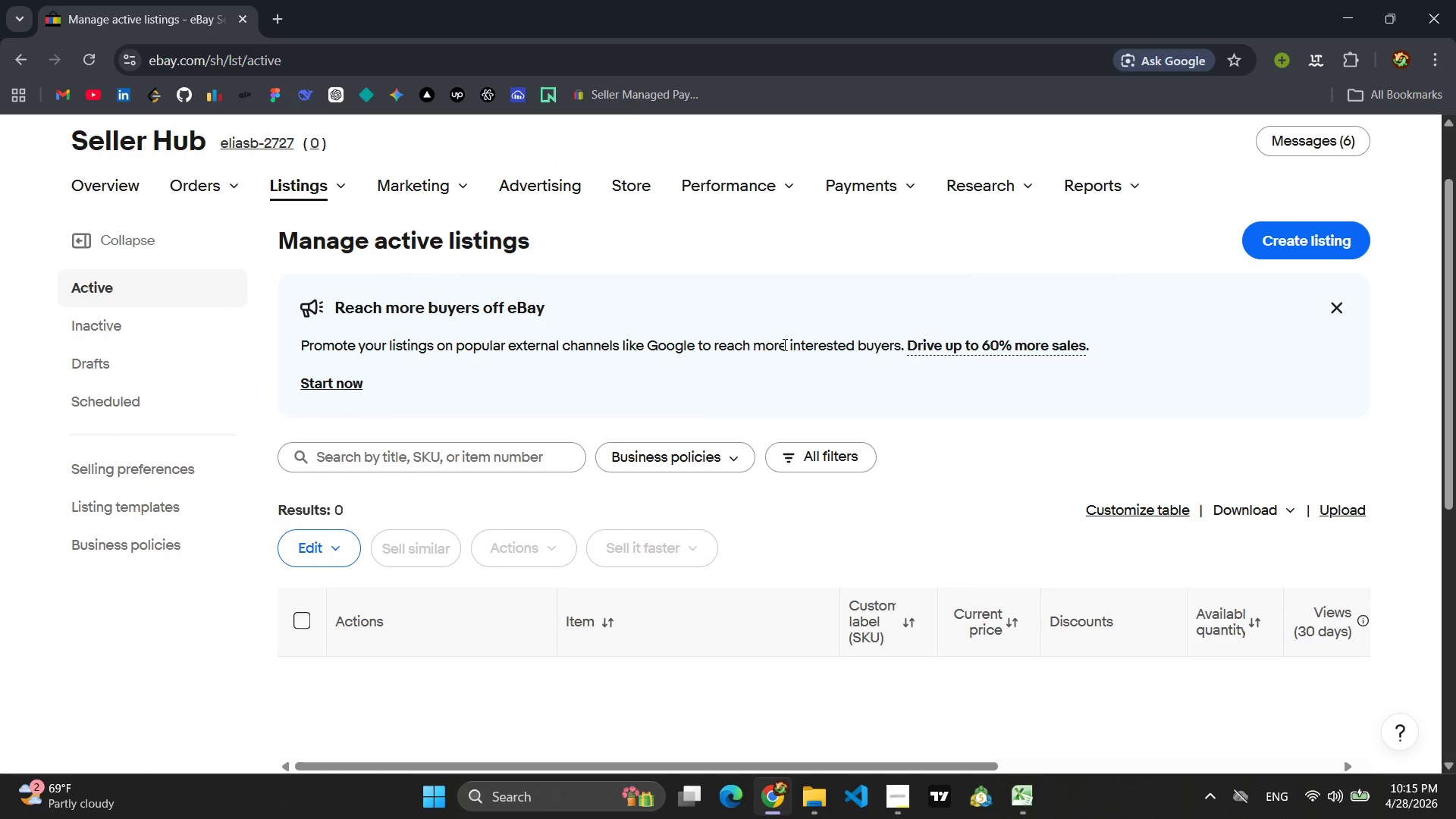 
scroll: coordinate [828, 347], scroll_direction: up, amount: 3.0
 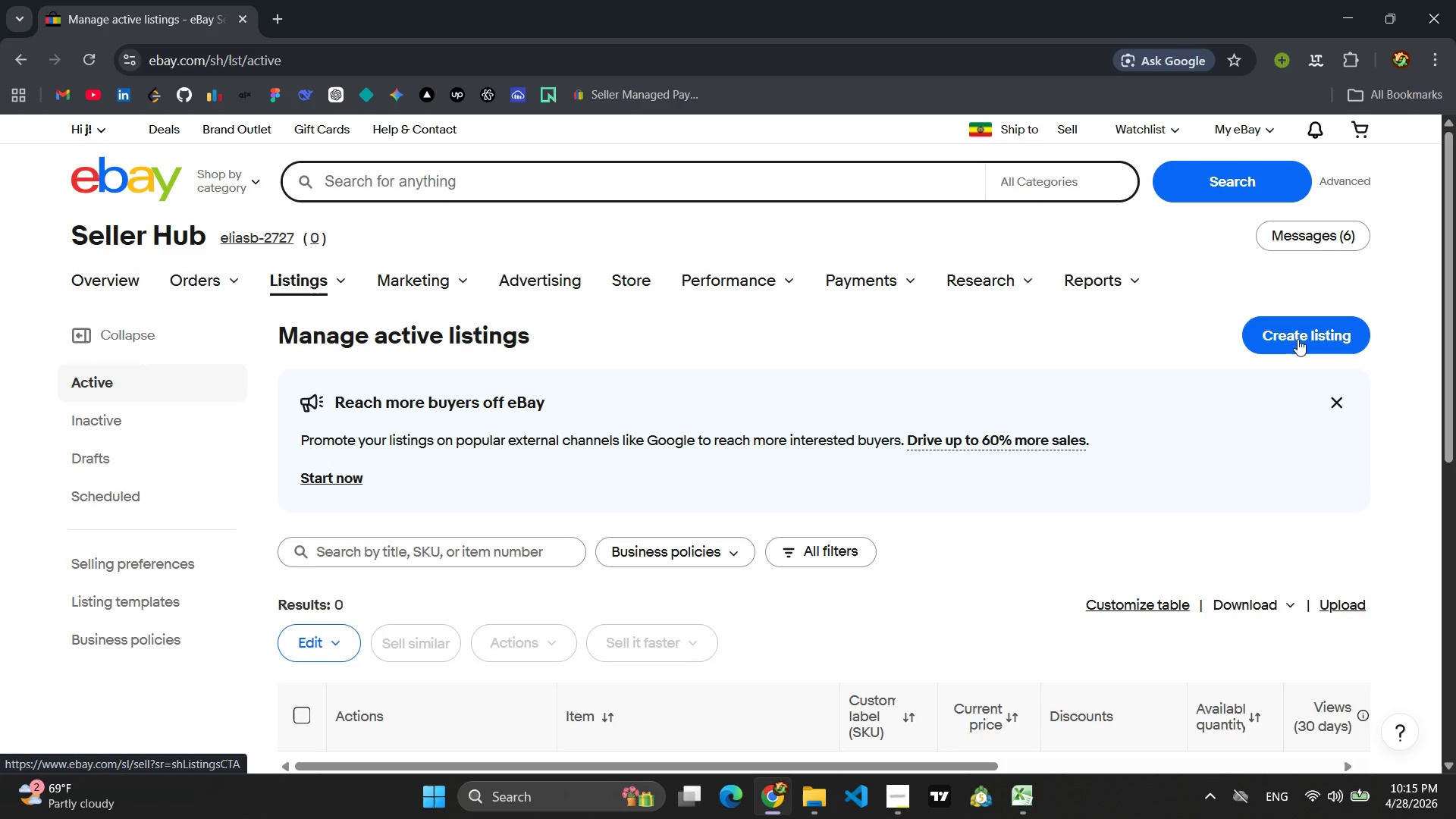 
left_click([1298, 339])
 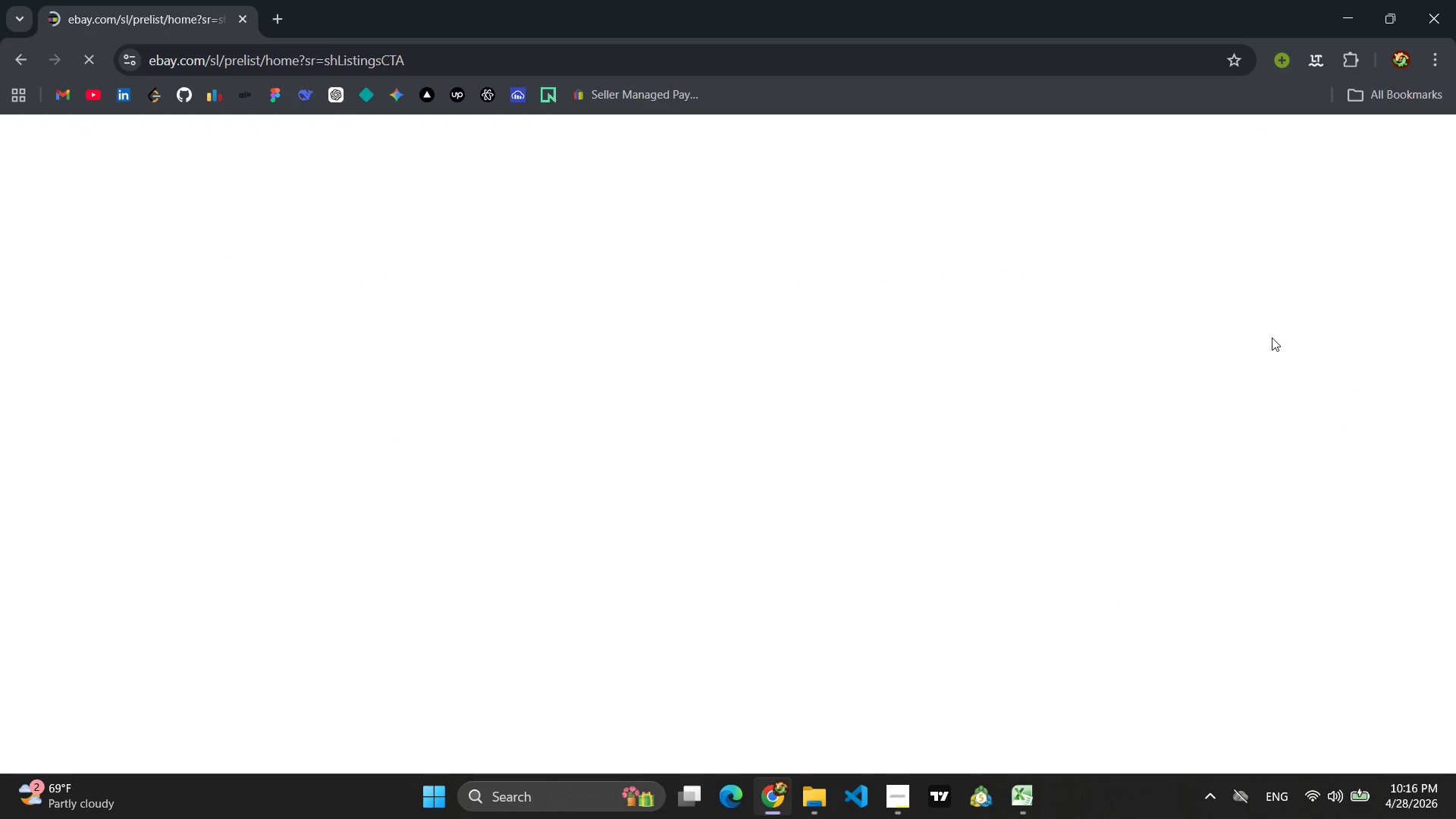 
scroll: coordinate [778, 439], scroll_direction: none, amount: 0.0
 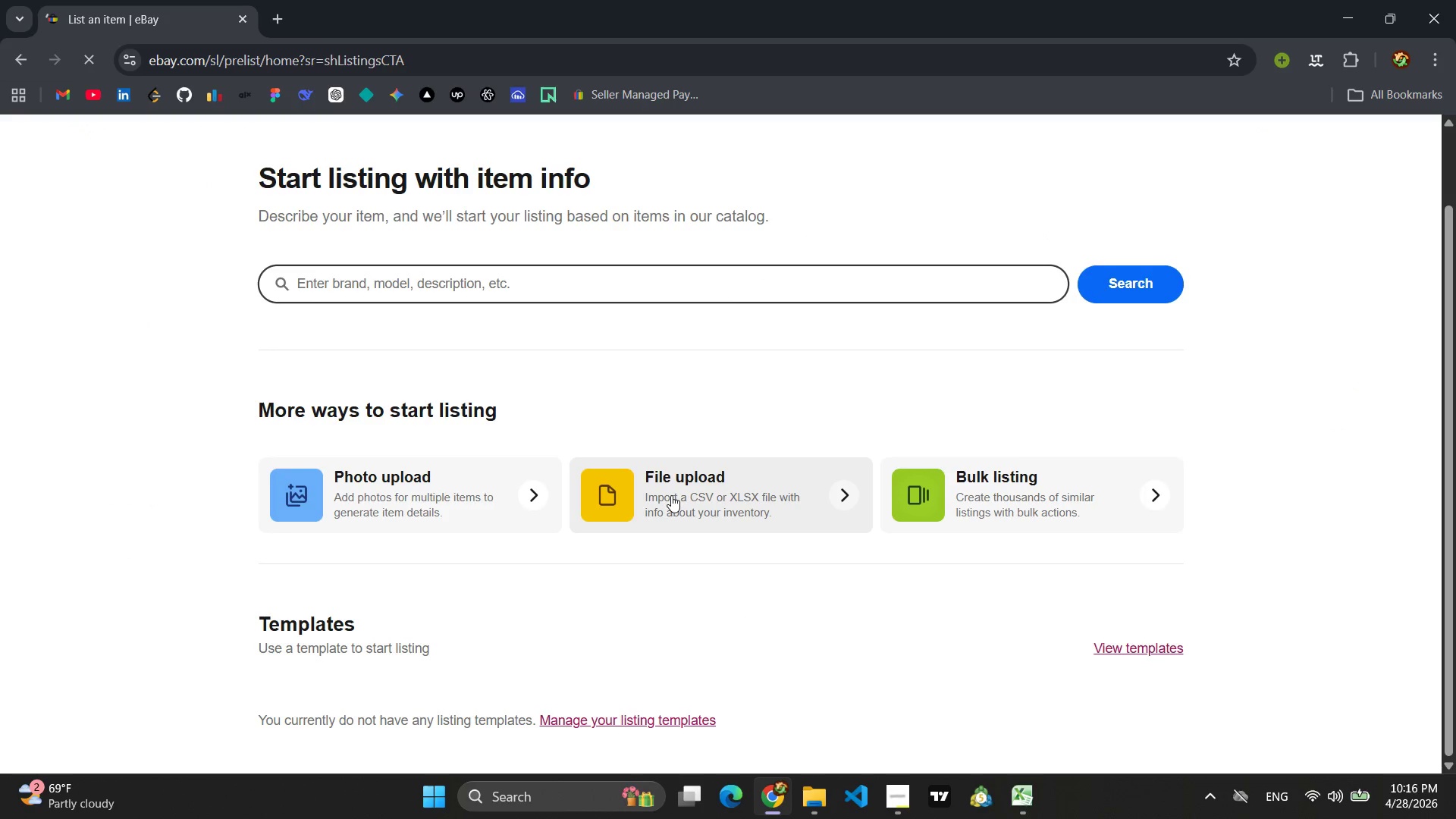 
left_click([671, 495])
 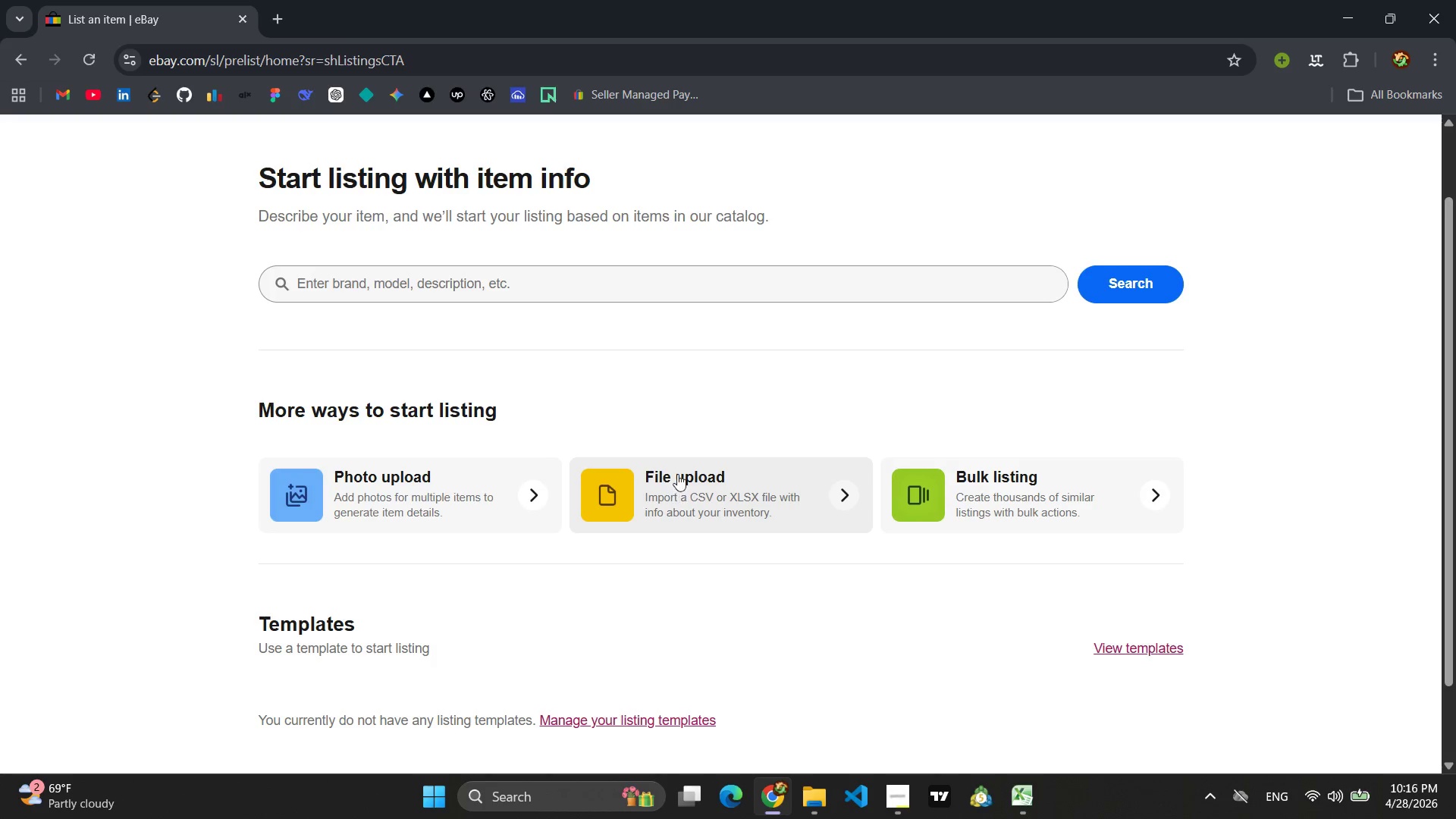 
wait(5.72)
 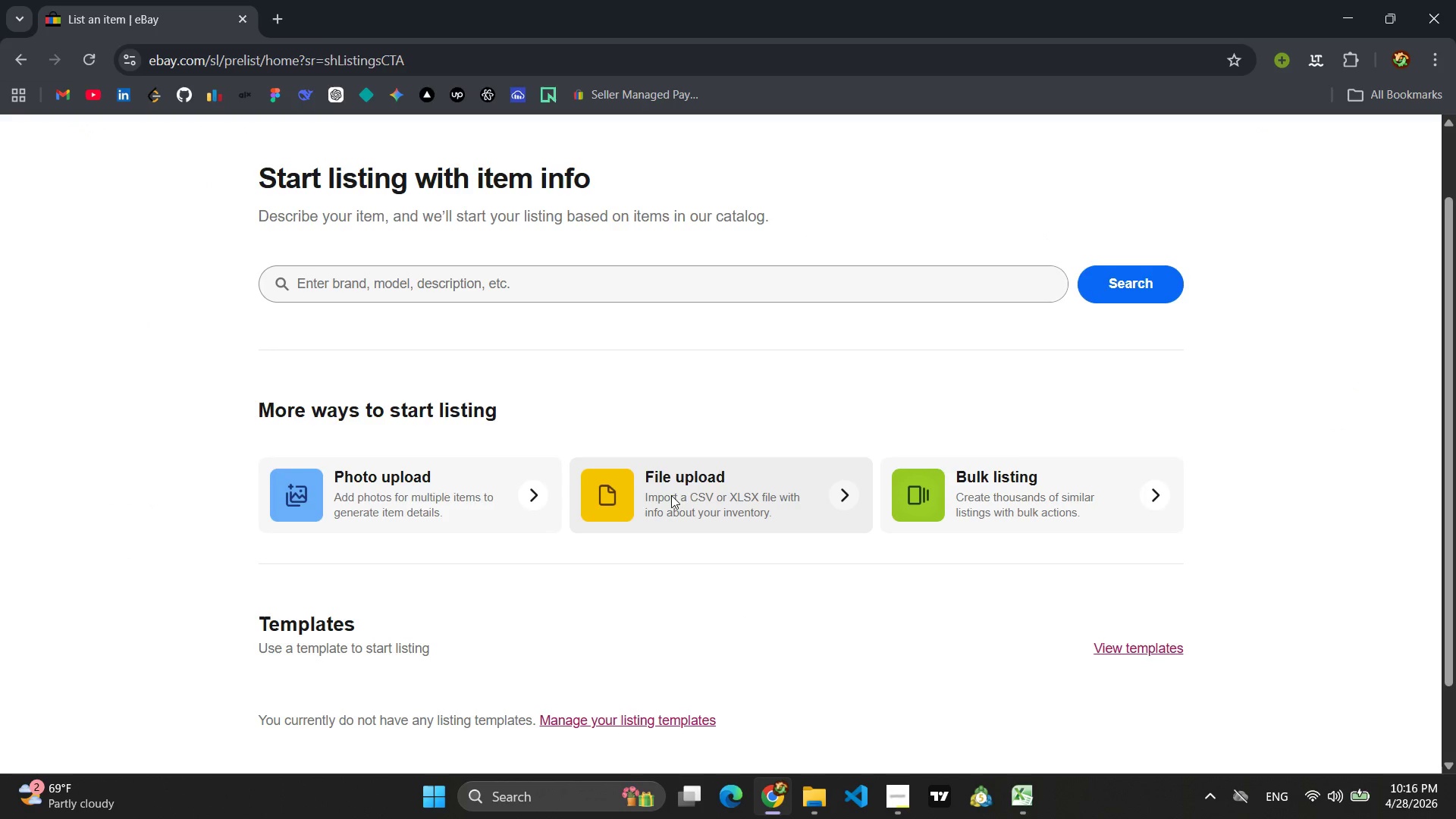 
left_click([703, 489])
 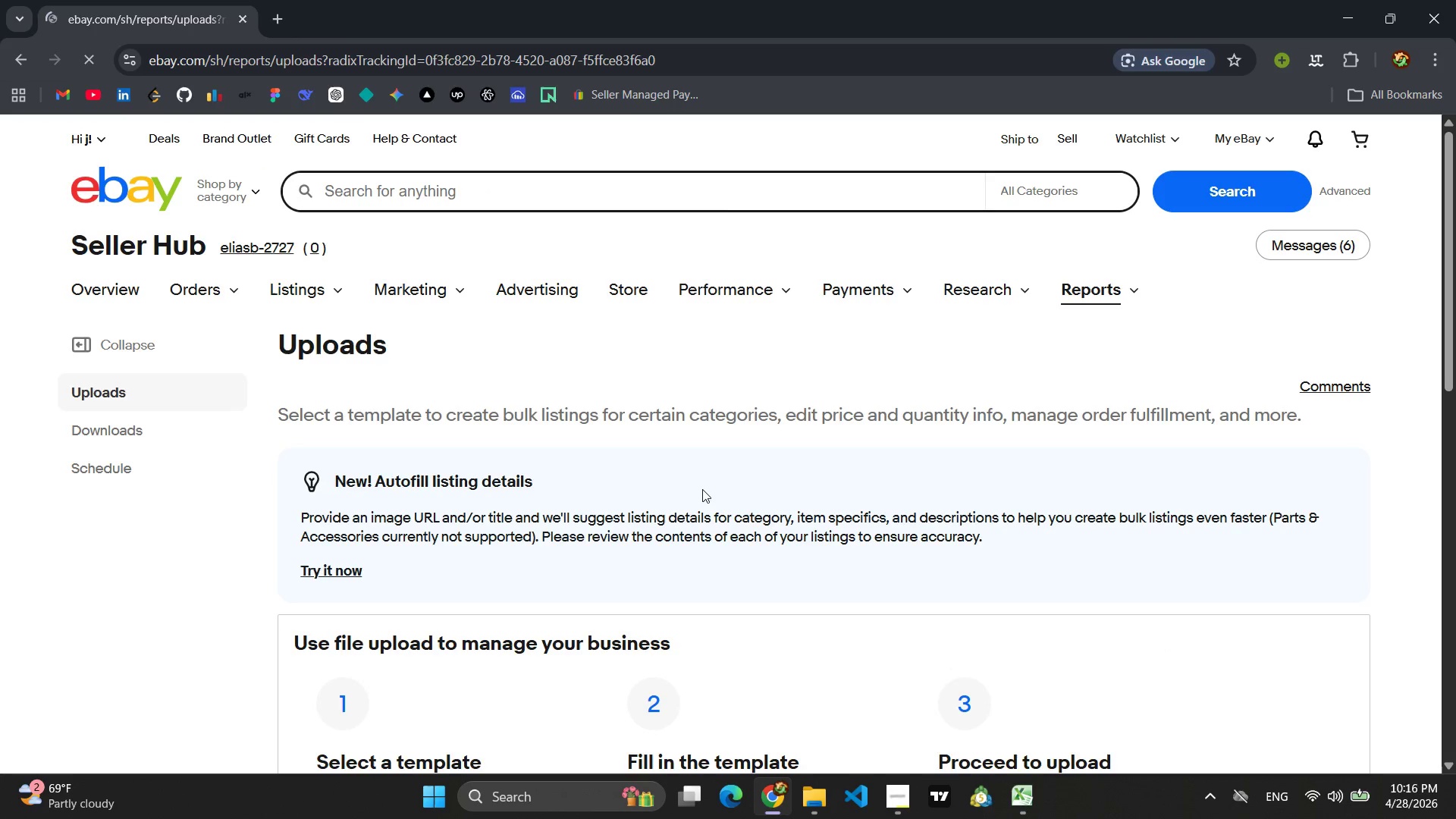 
scroll: coordinate [689, 448], scroll_direction: down, amount: 5.0
 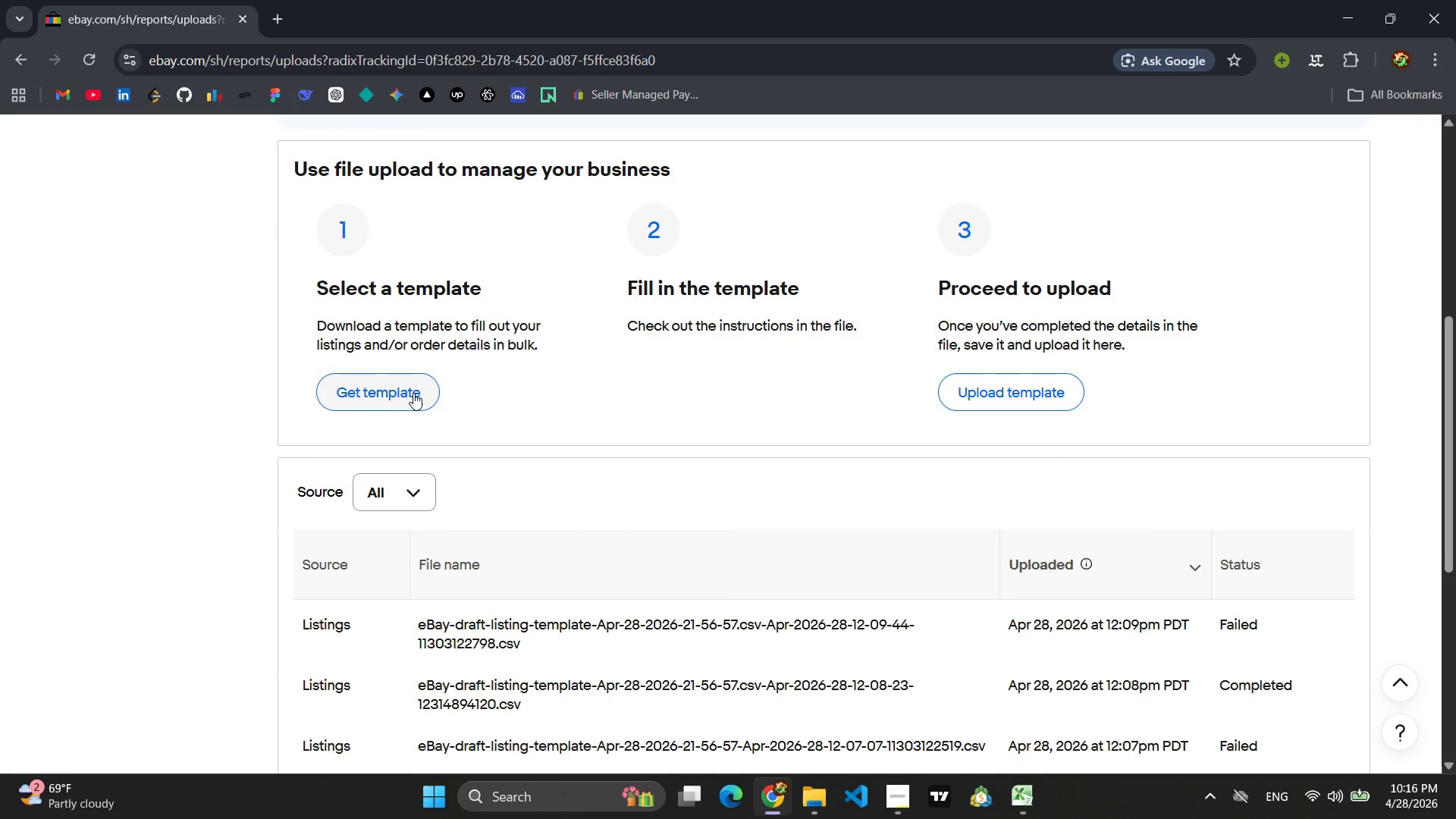 
left_click([406, 392])
 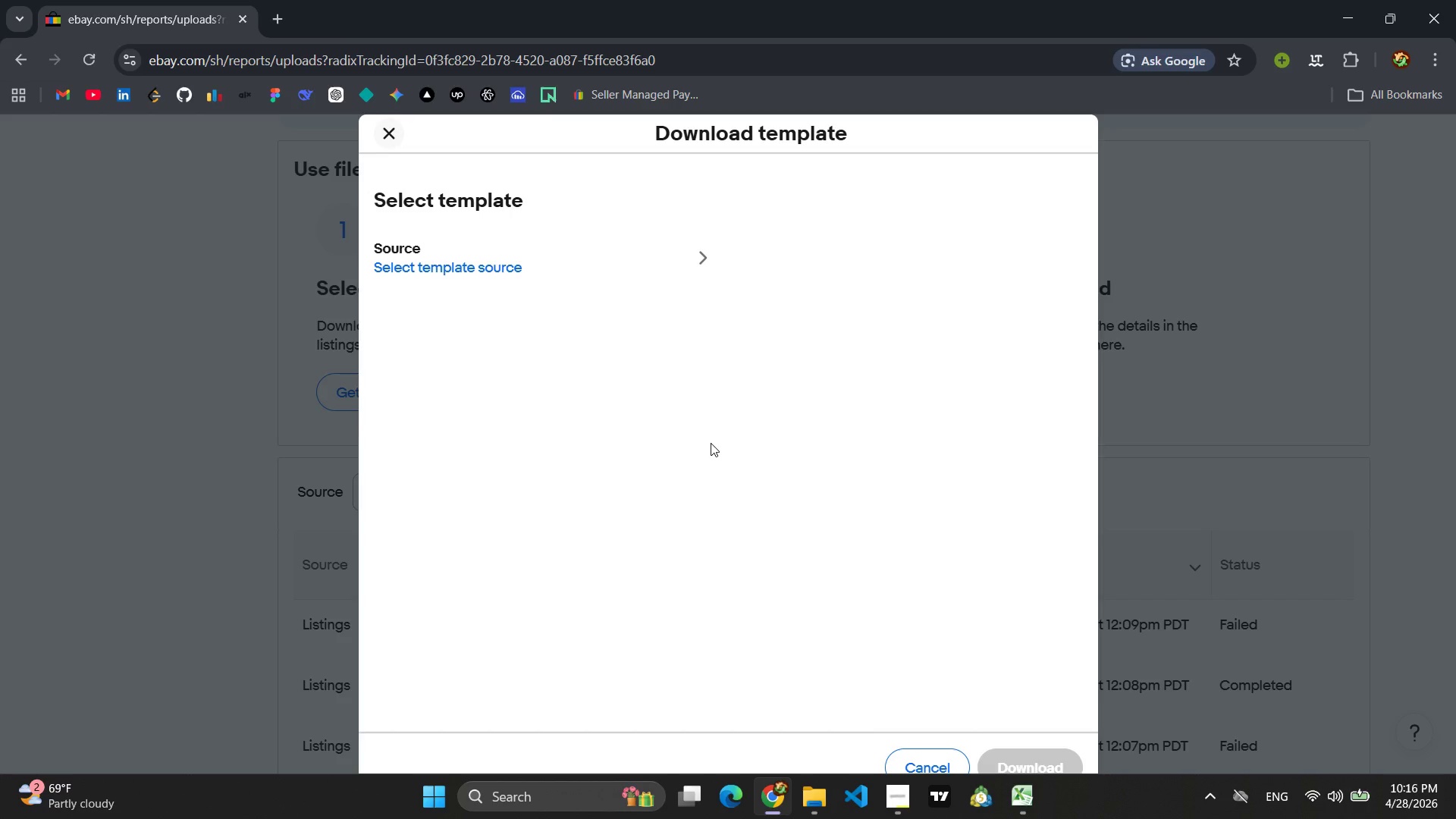 
wait(9.69)
 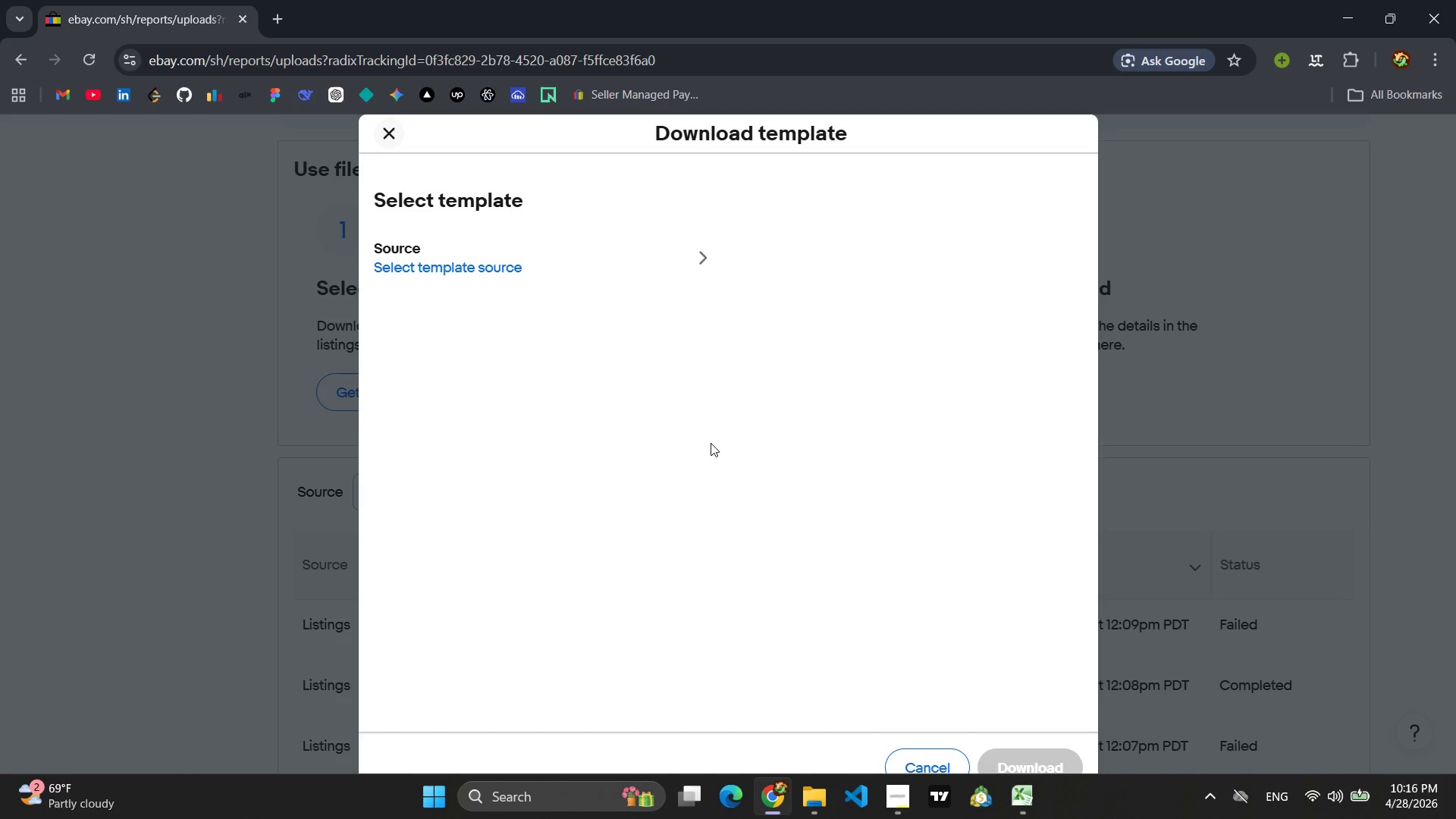 
left_click([467, 266])
 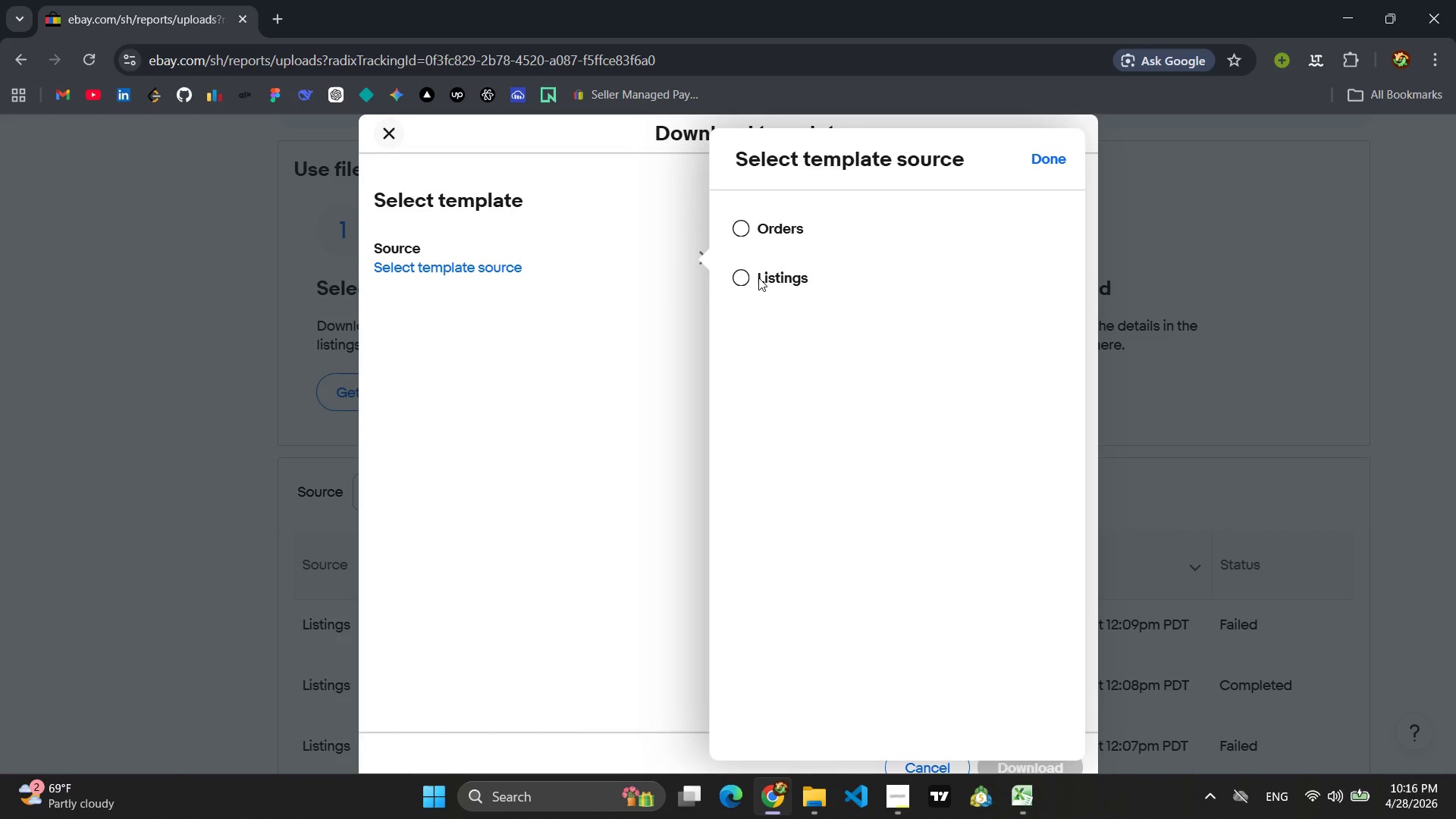 
left_click([742, 276])
 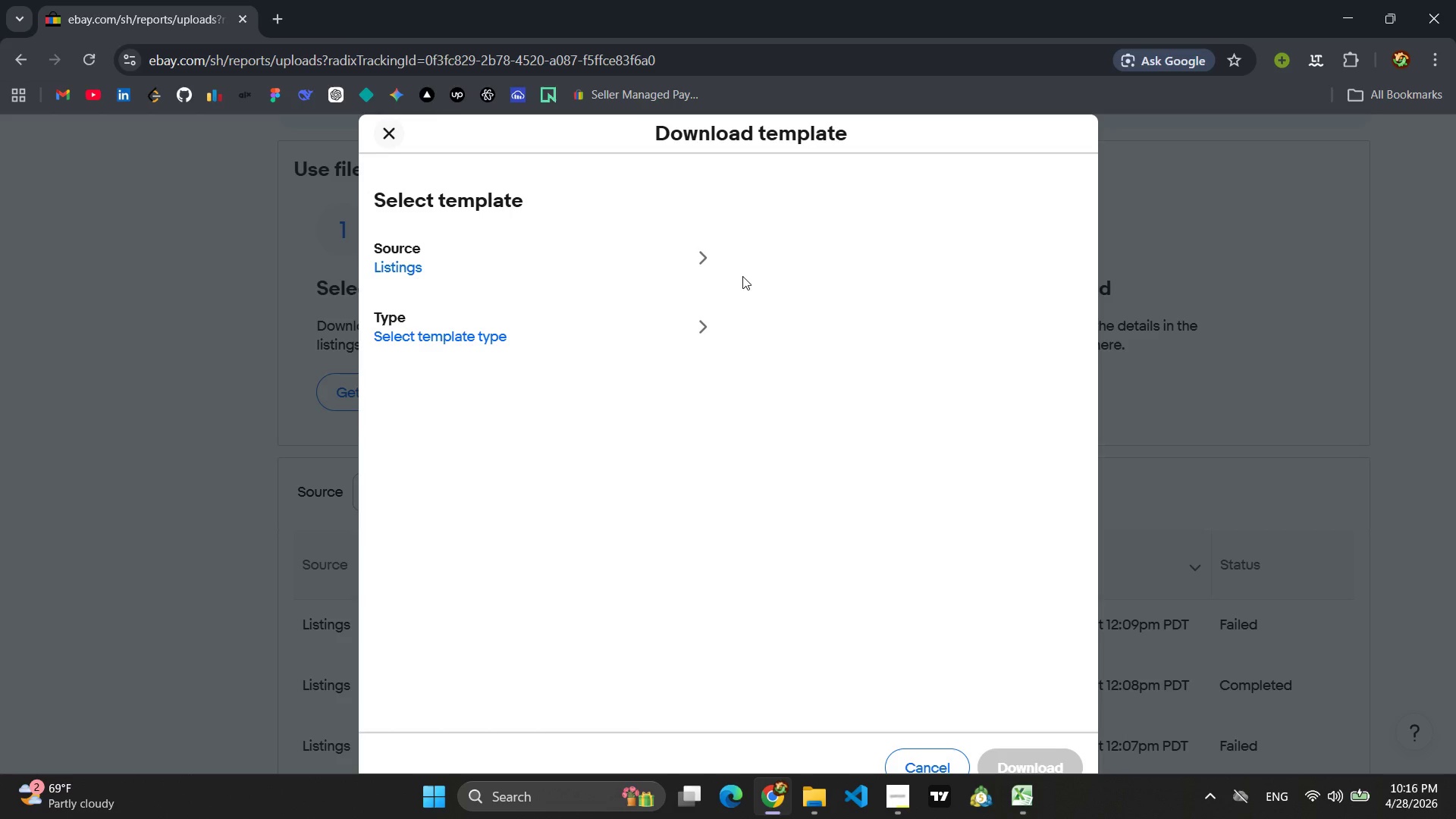 
left_click([589, 330])
 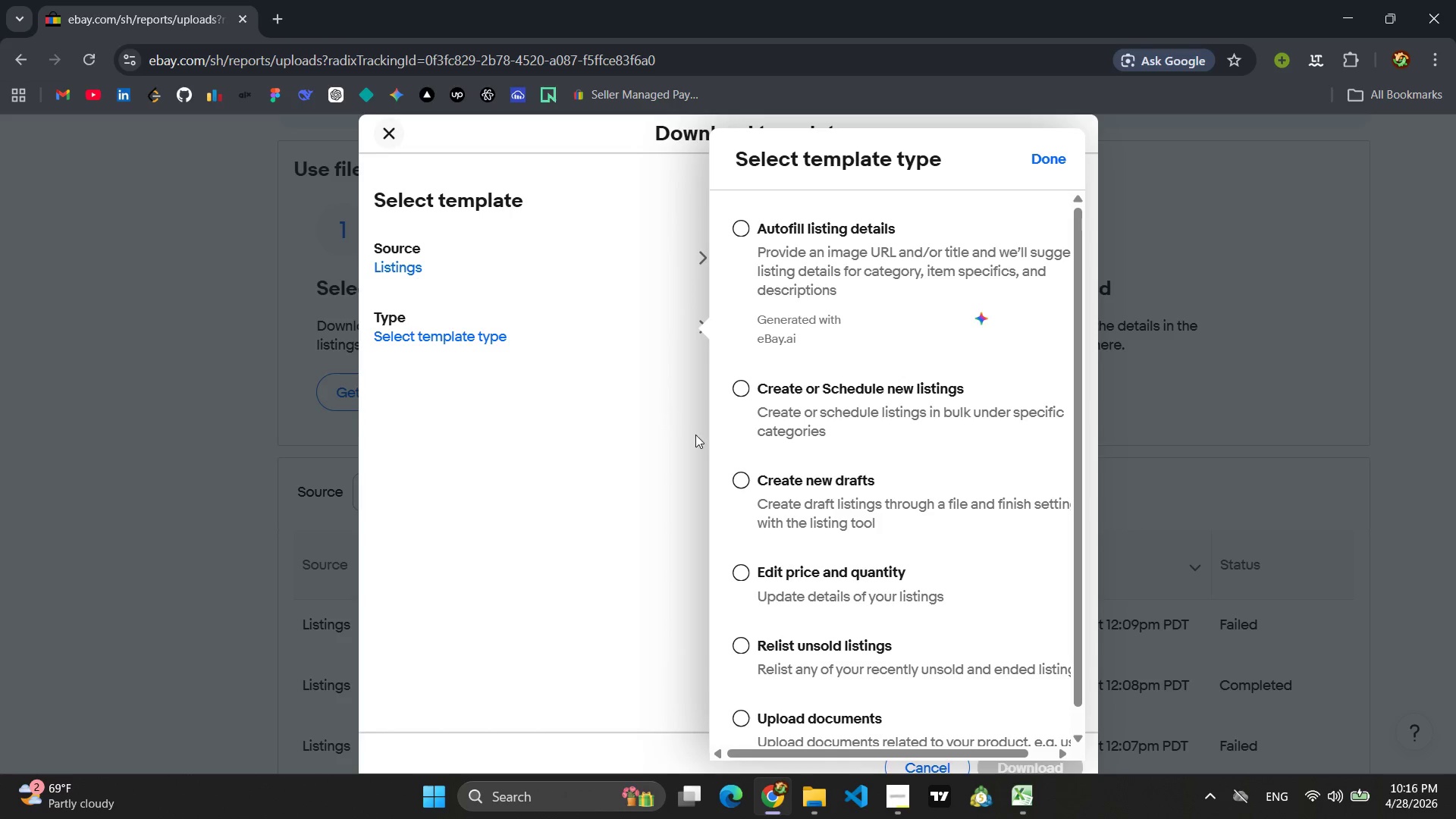 
left_click([736, 477])
 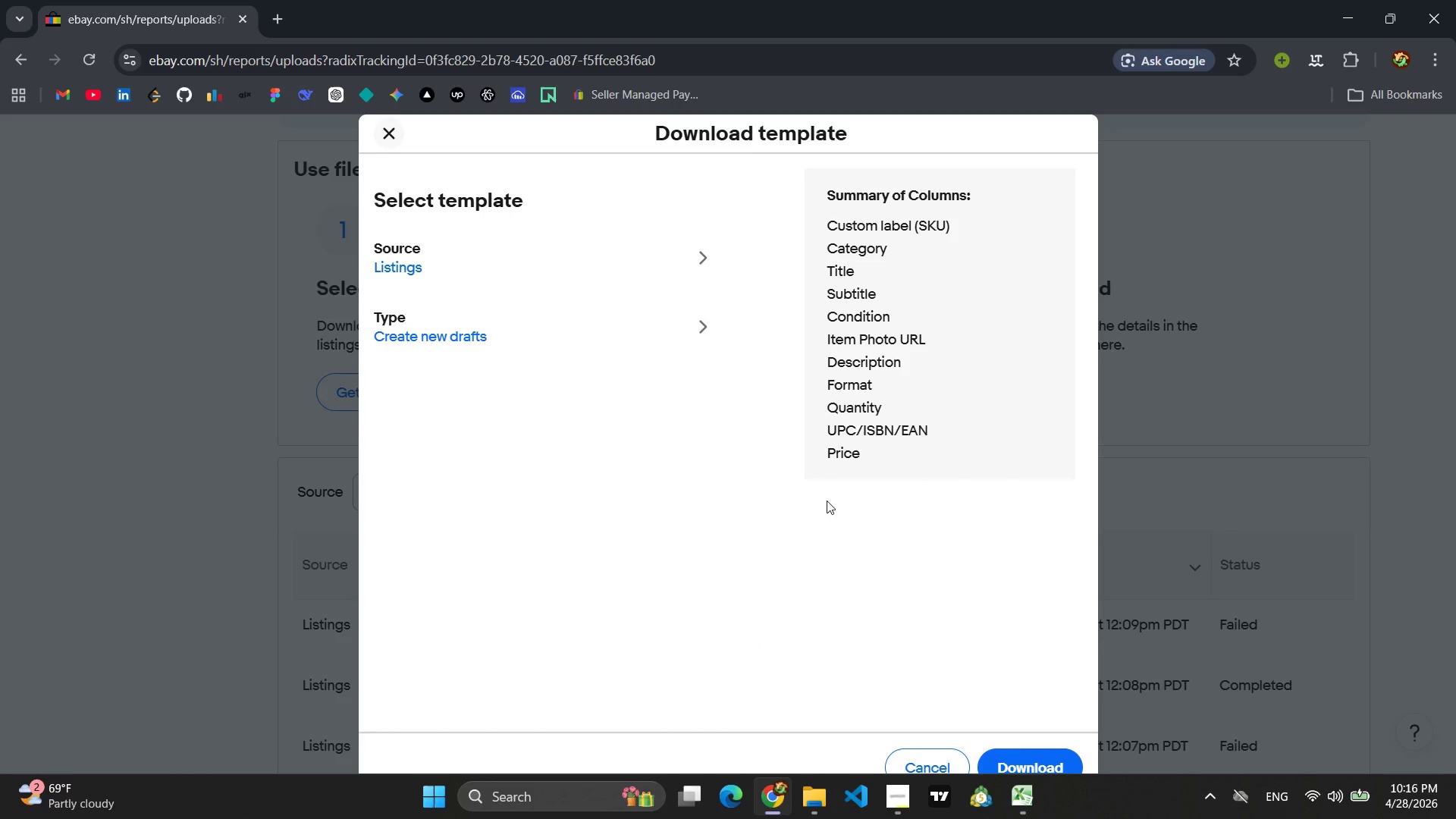 
scroll: coordinate [1057, 579], scroll_direction: down, amount: 3.0
 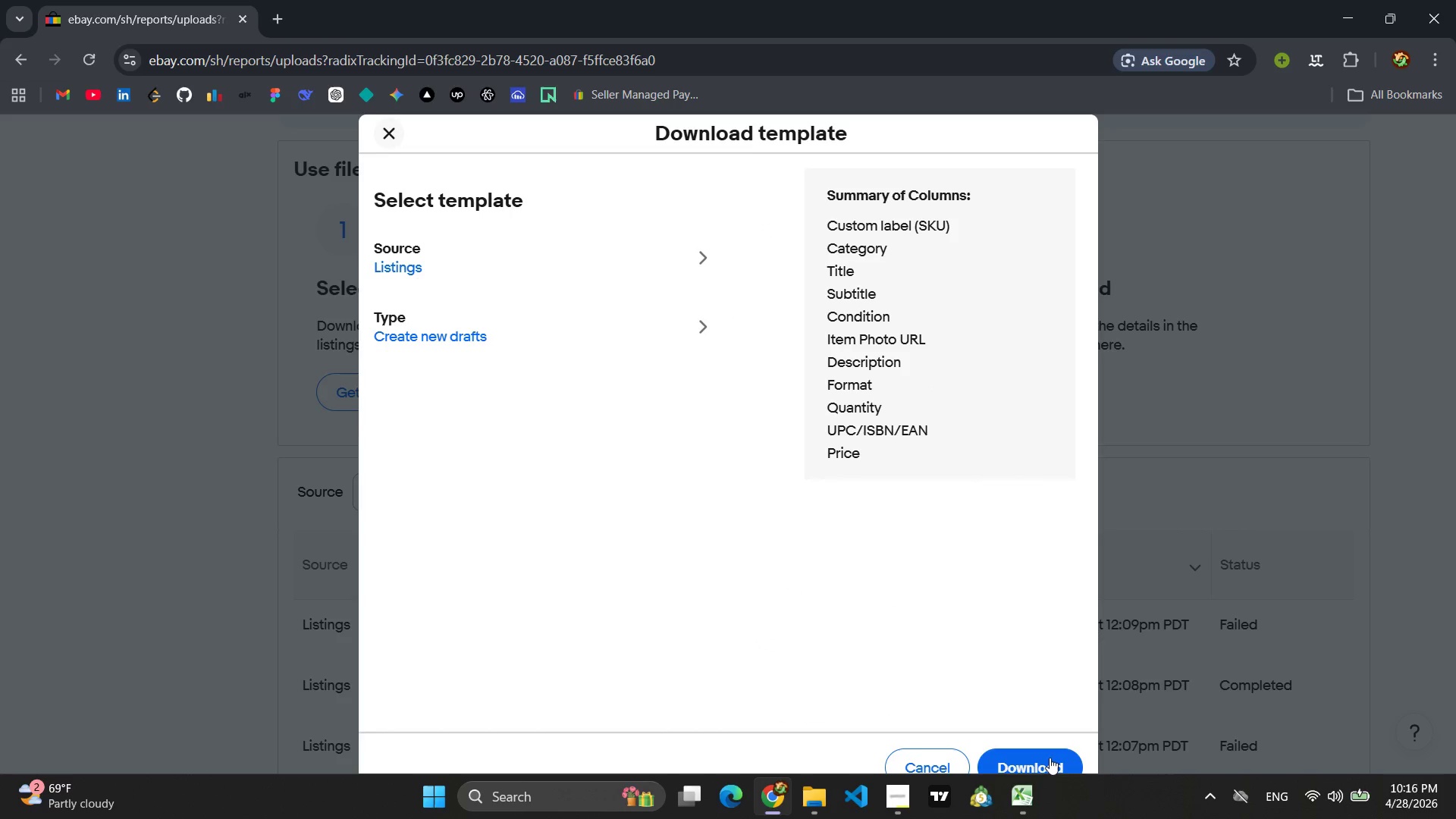 
left_click([1050, 758])
 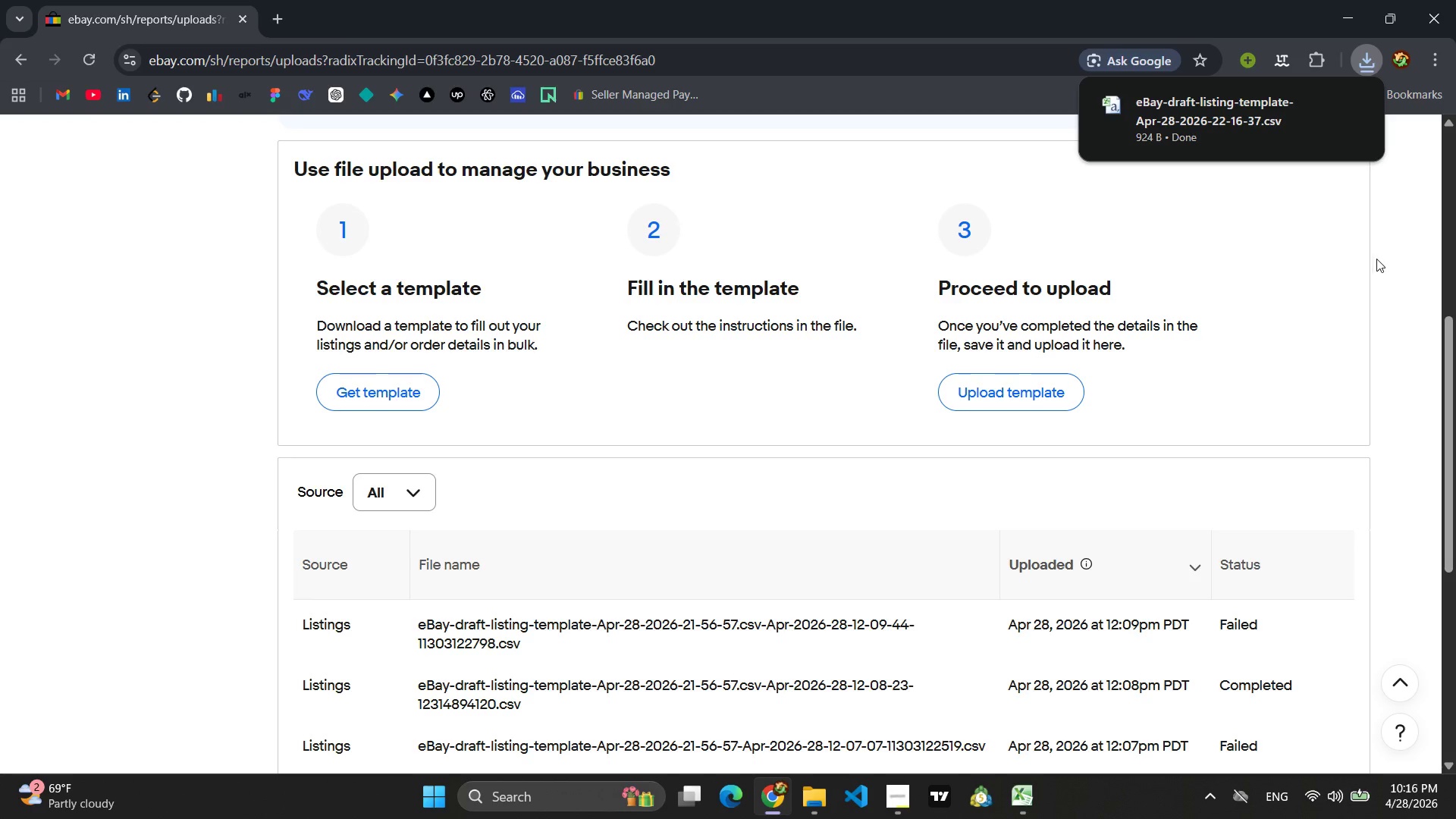 
left_click([1326, 108])
 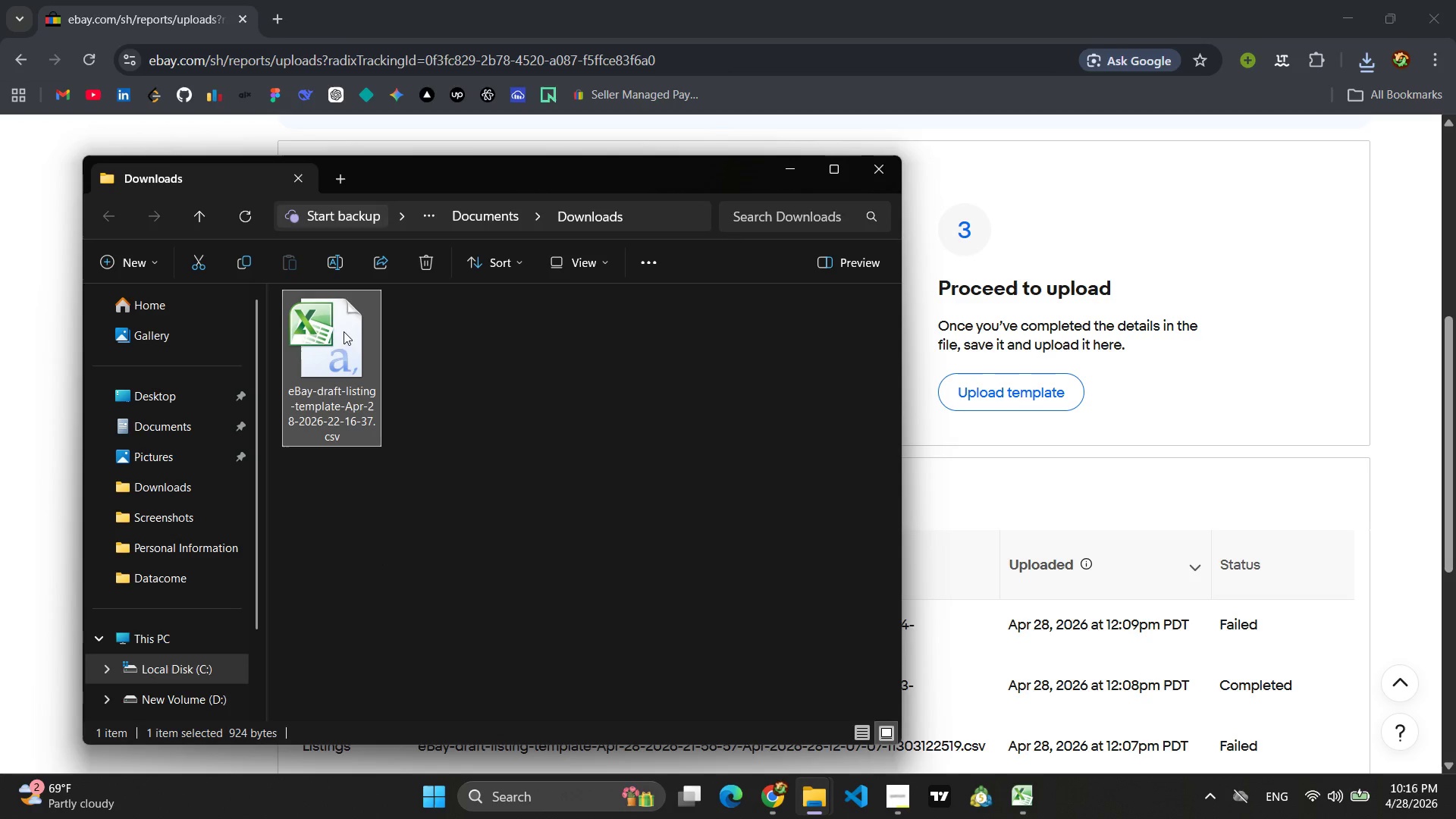 
left_click([207, 268])
 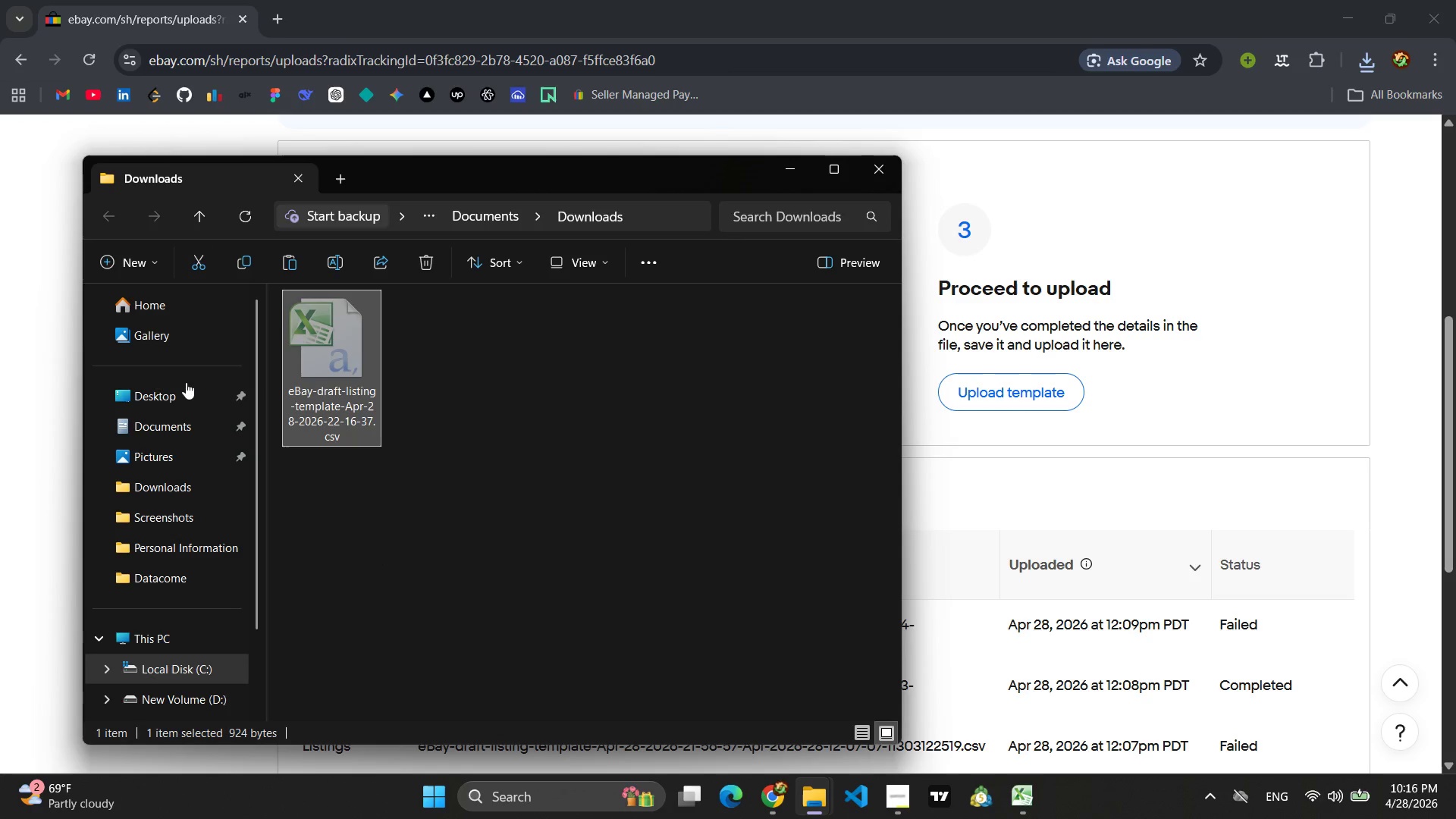 
left_click([168, 396])
 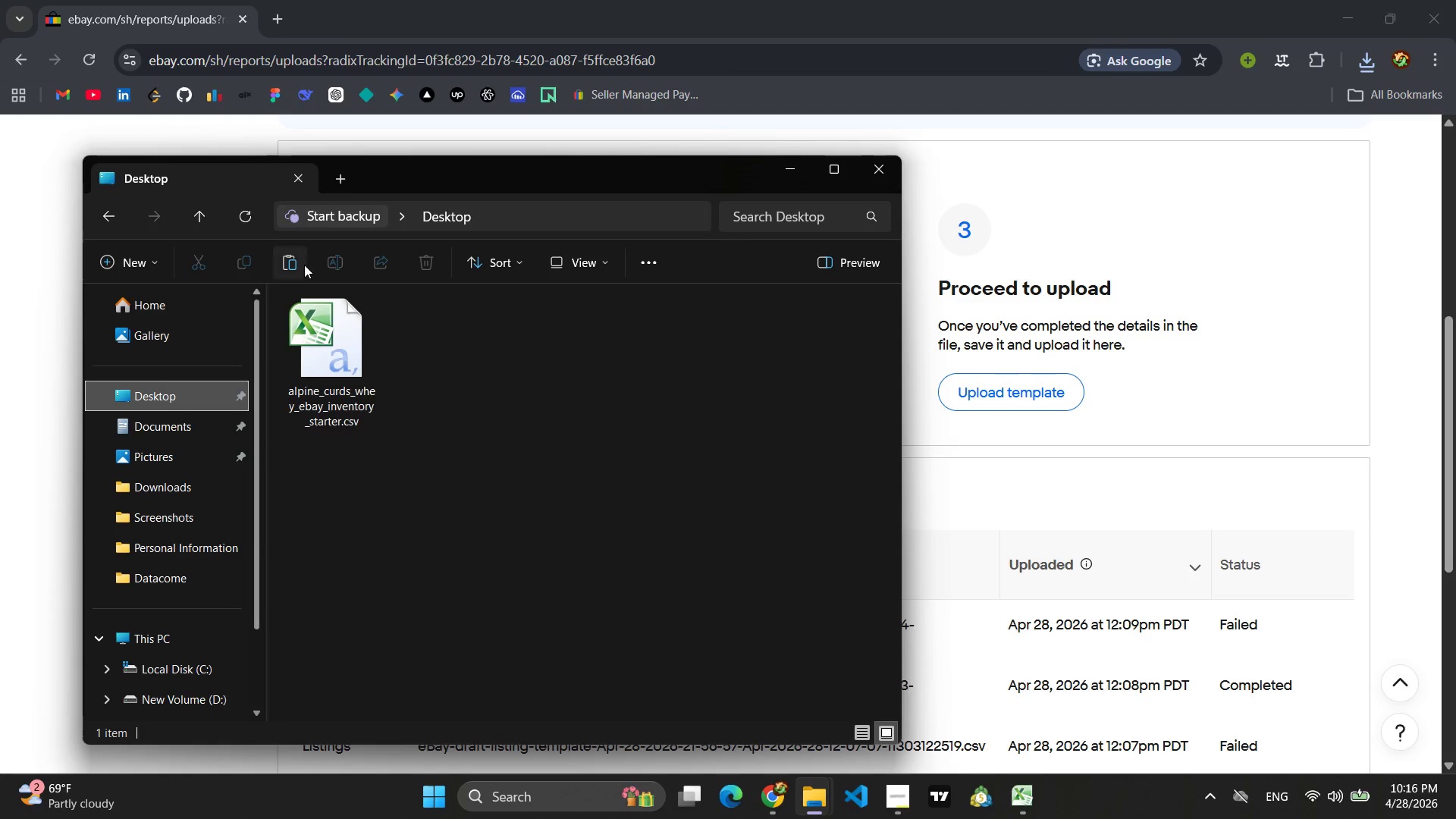 
left_click([293, 265])
 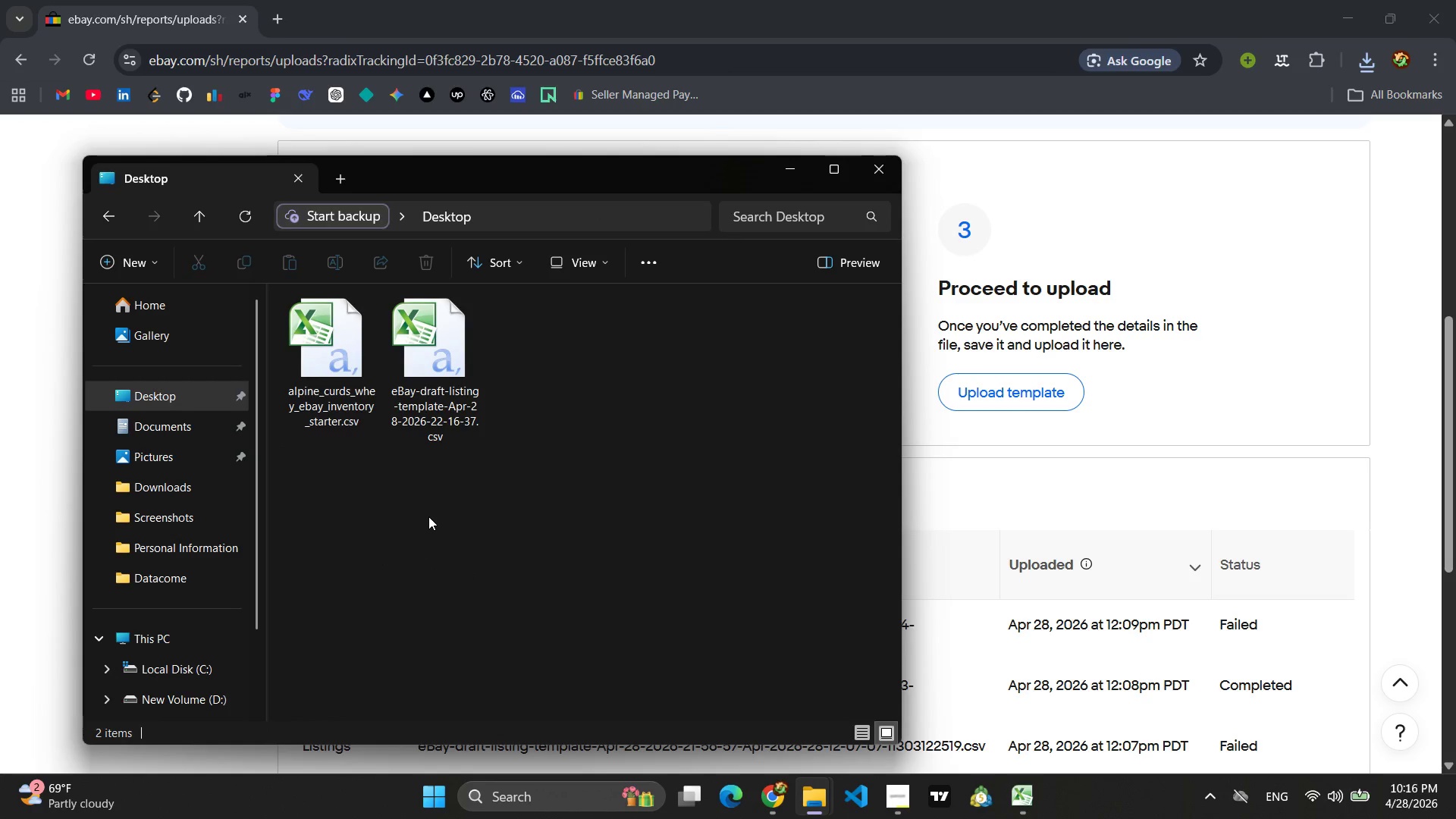 
wait(5.62)
 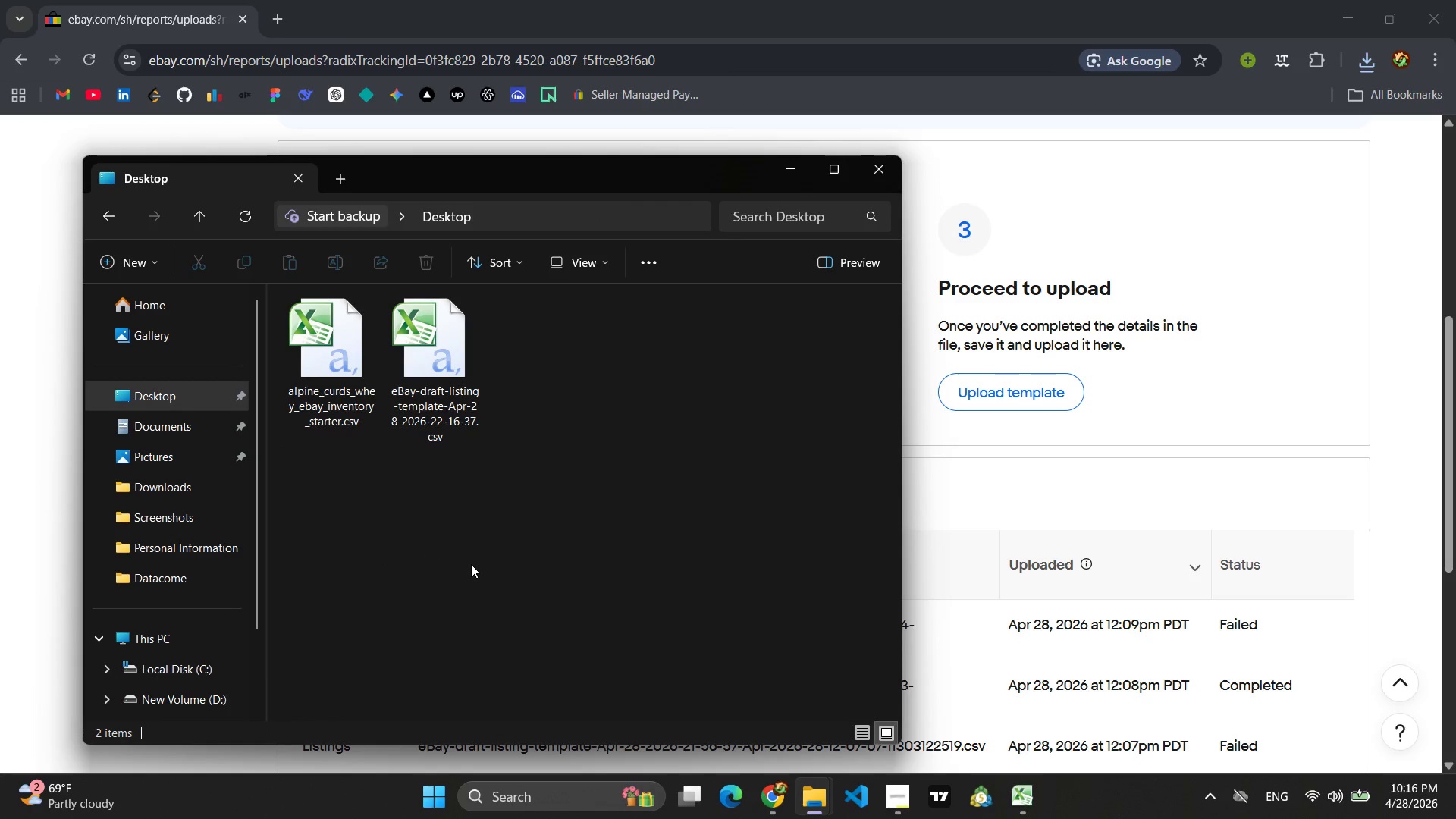 
double_click([422, 397])
 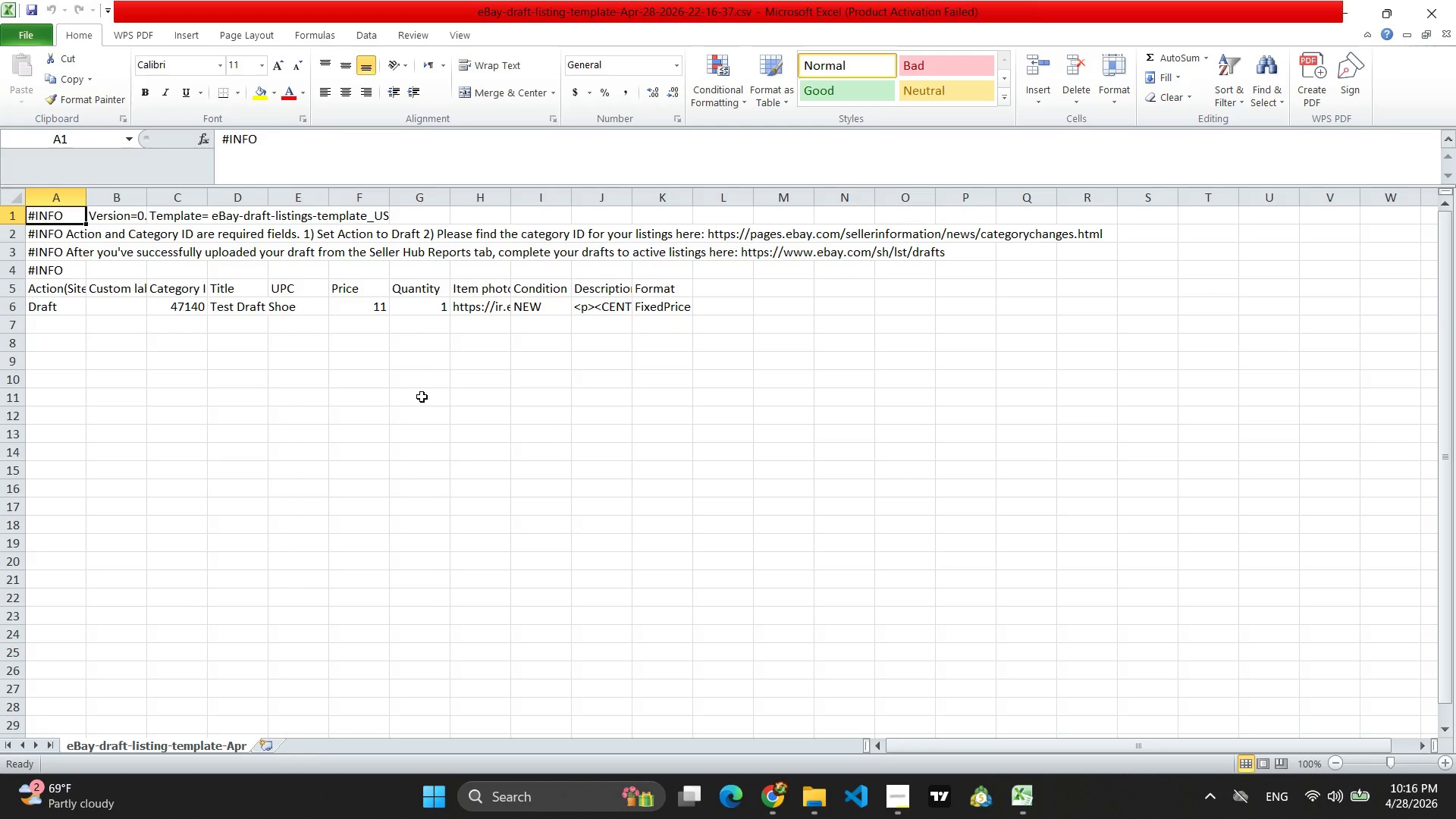 
wait(9.61)
 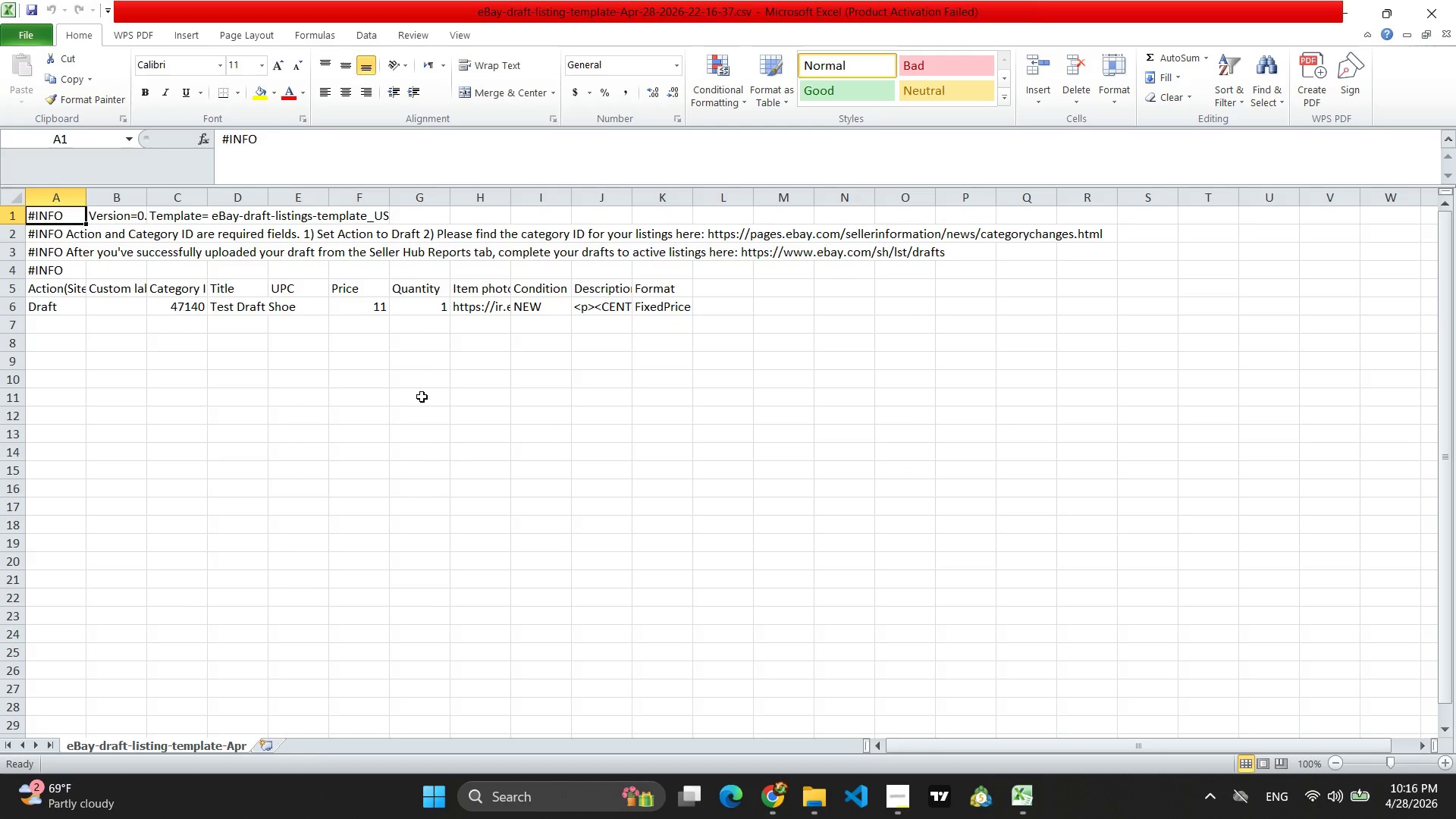 
left_click([780, 807])
 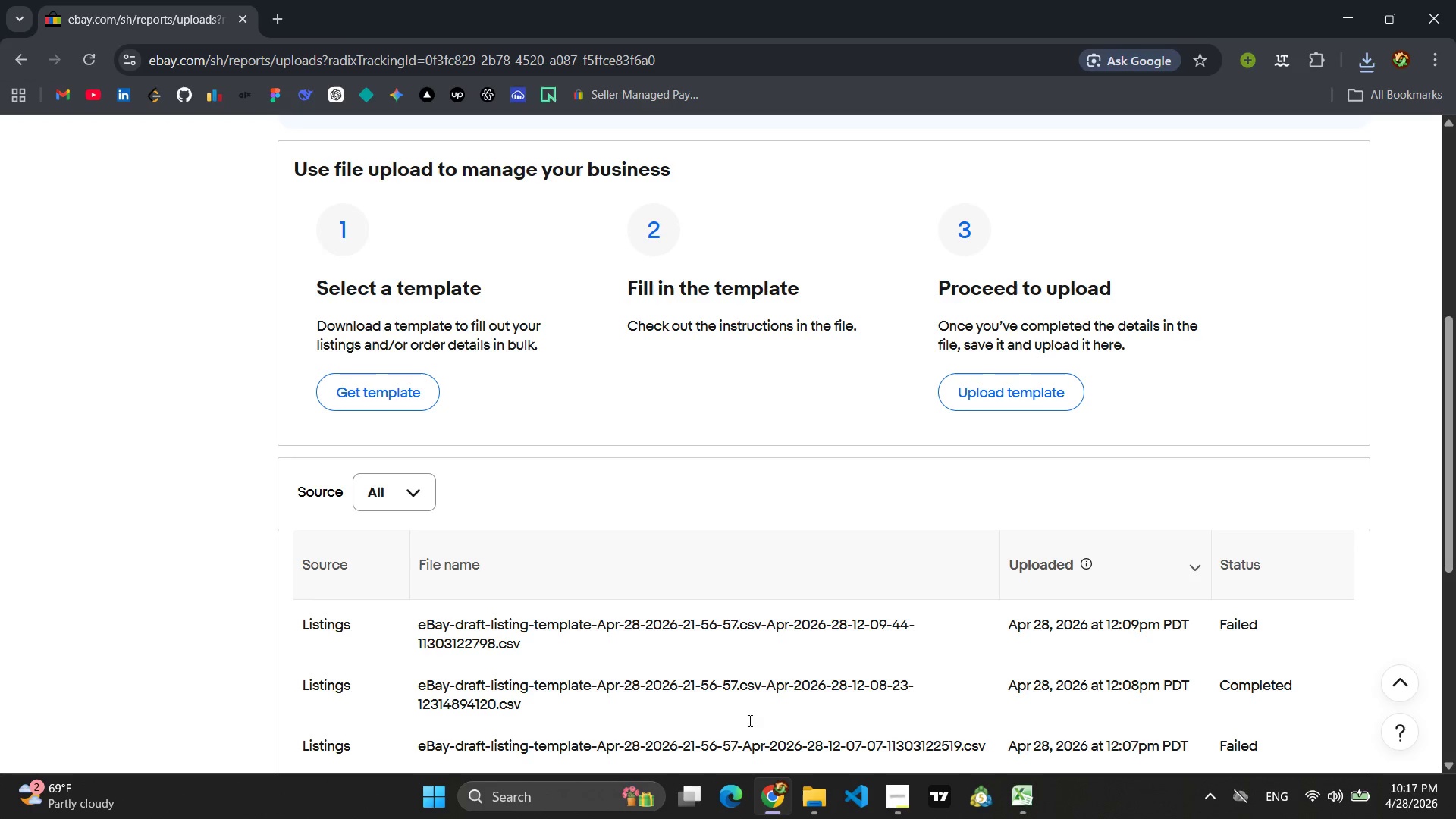 
scroll: coordinate [748, 475], scroll_direction: down, amount: 5.0
 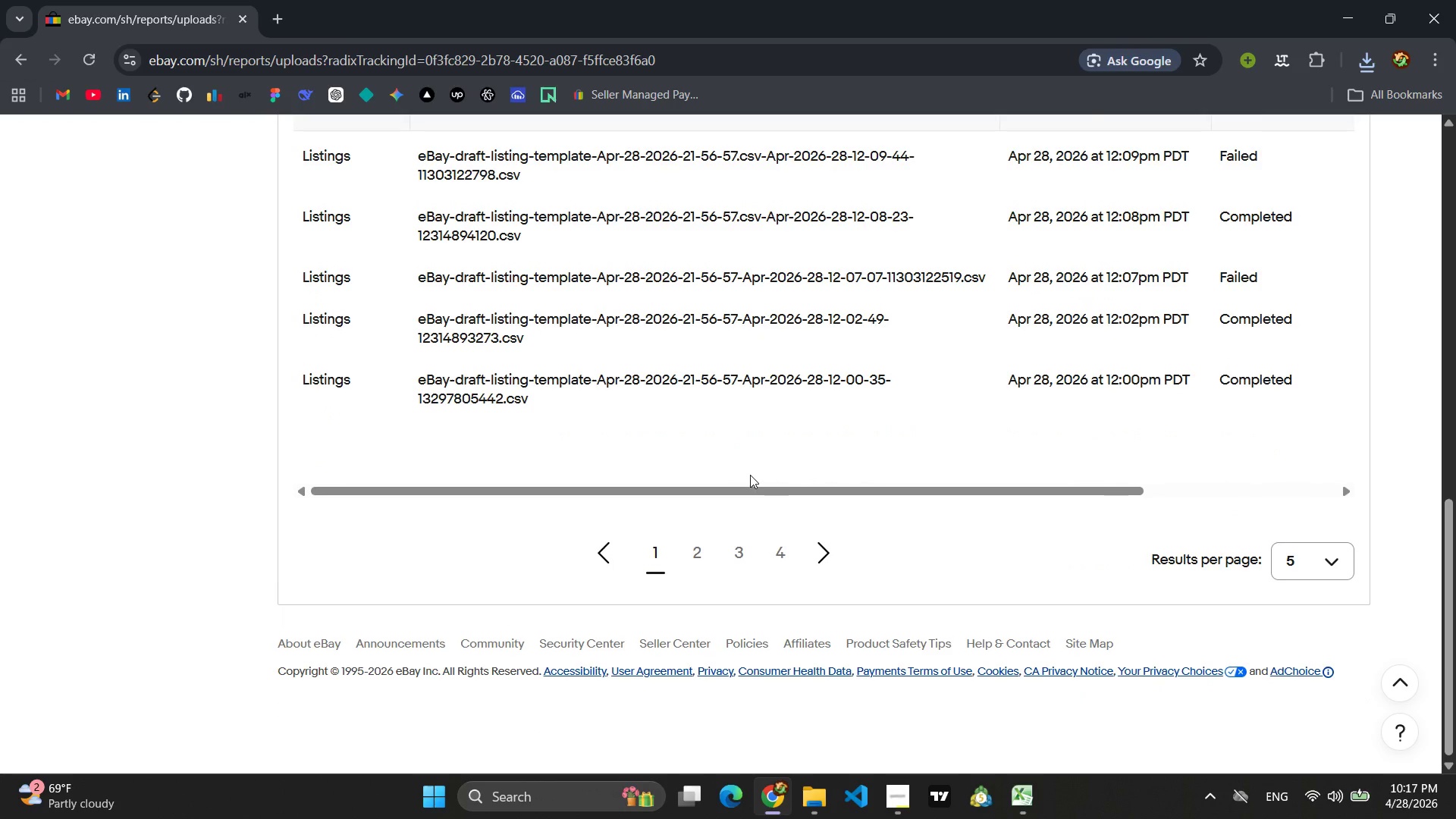 
scroll: coordinate [750, 475], scroll_direction: up, amount: 1.0
 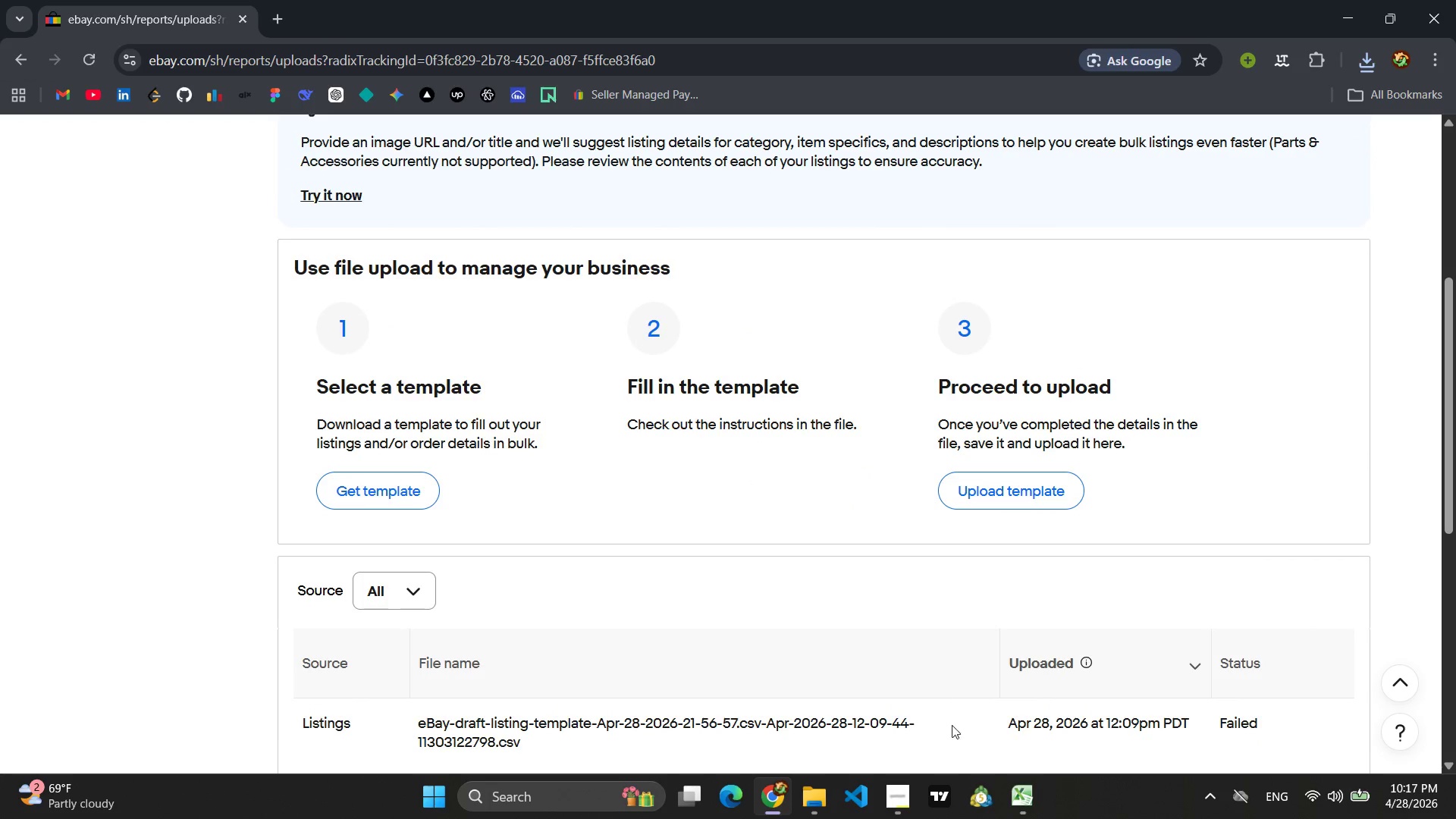 
left_click([963, 711])
 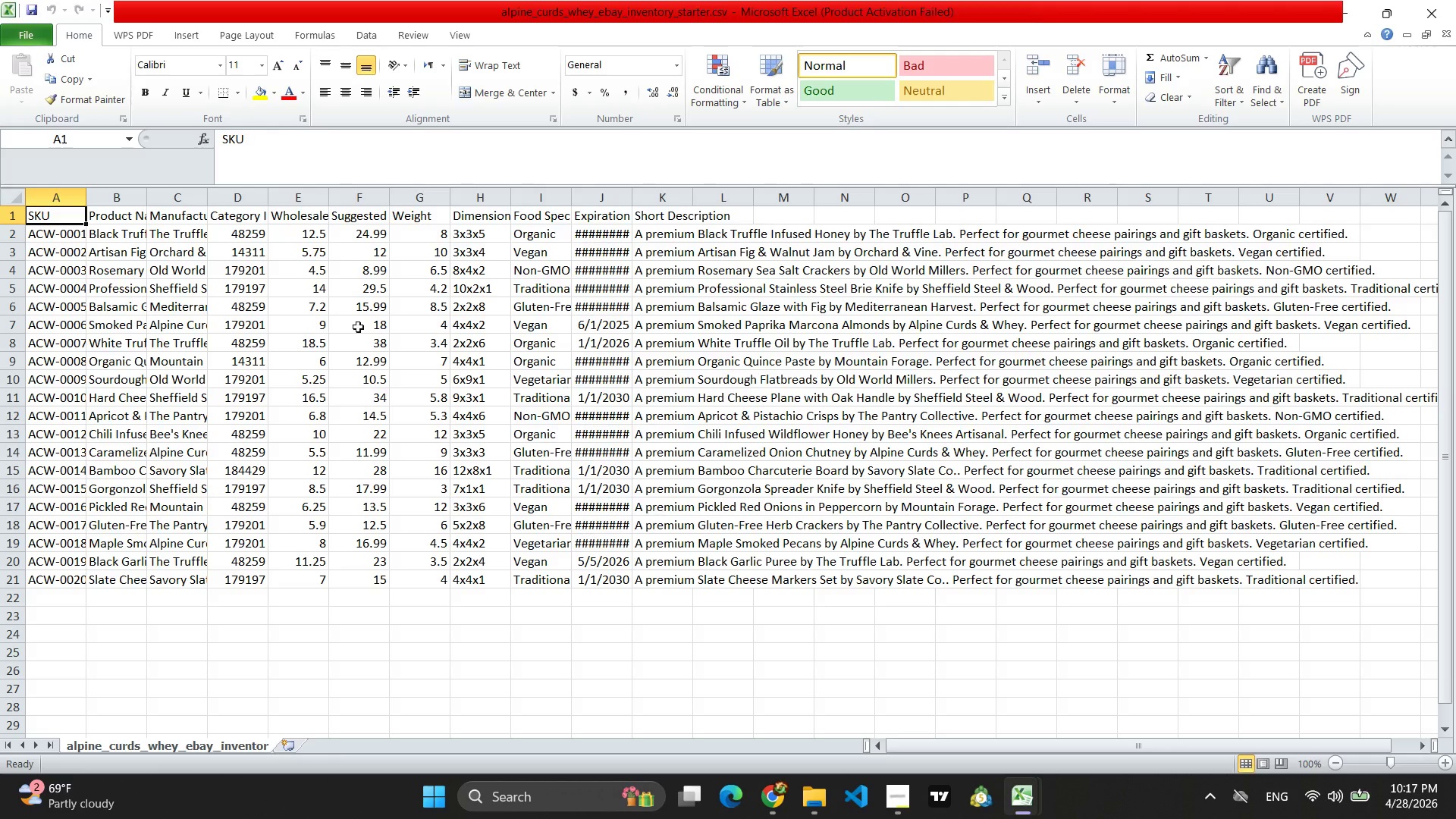 
wait(5.44)
 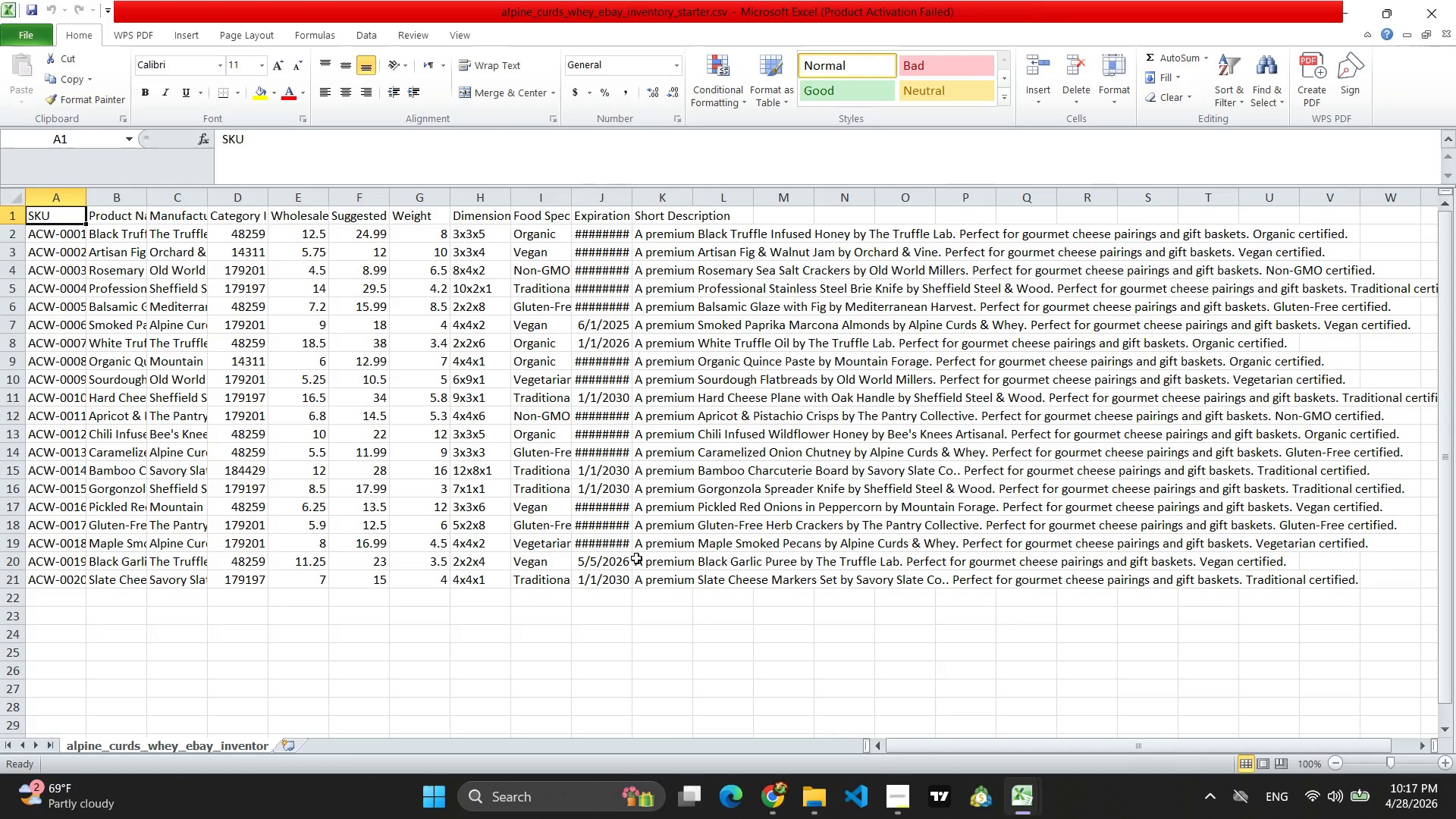 
left_click_drag(start_coordinate=[116, 233], to_coordinate=[134, 579])
 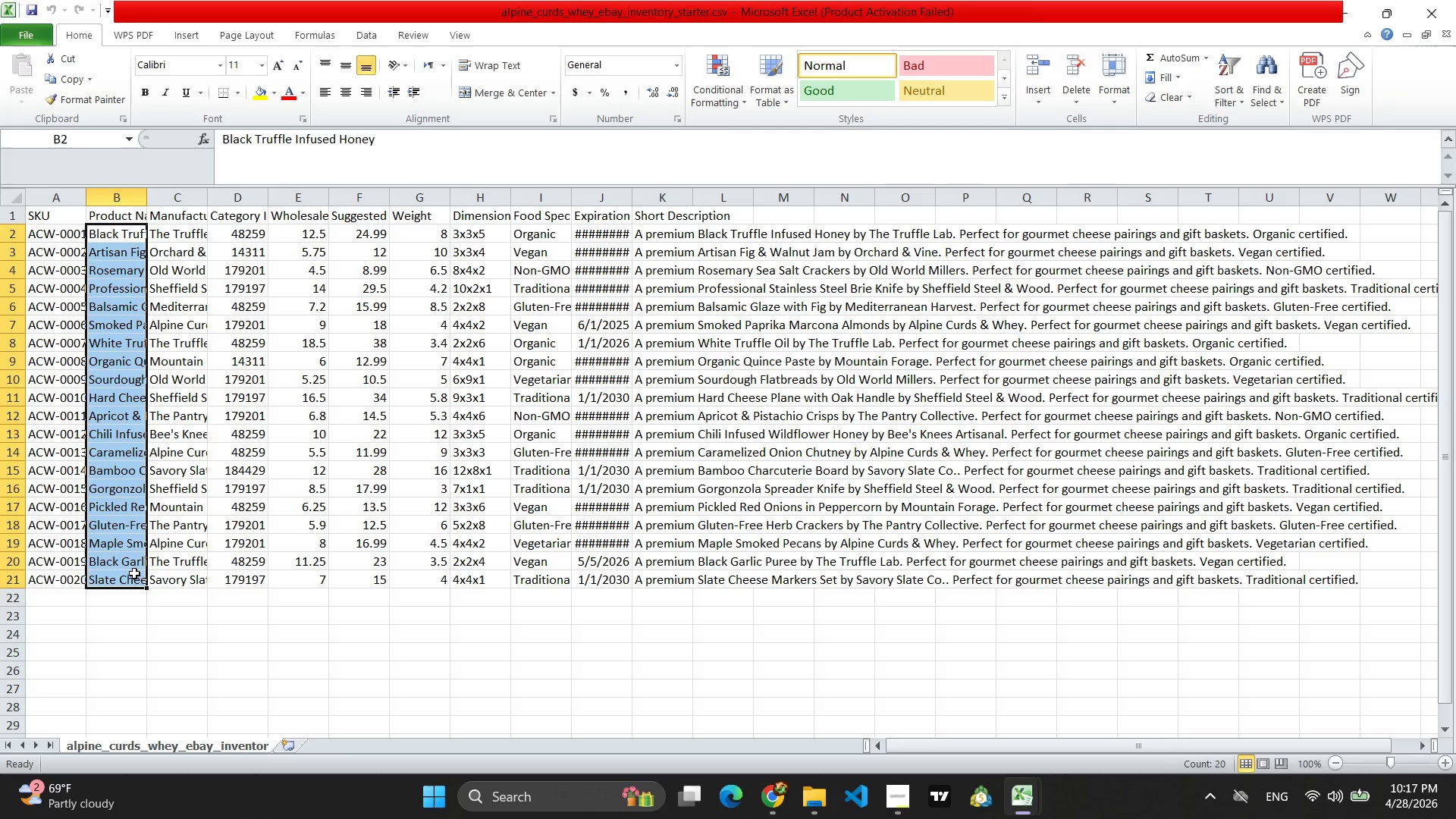 
key(Control+C)
 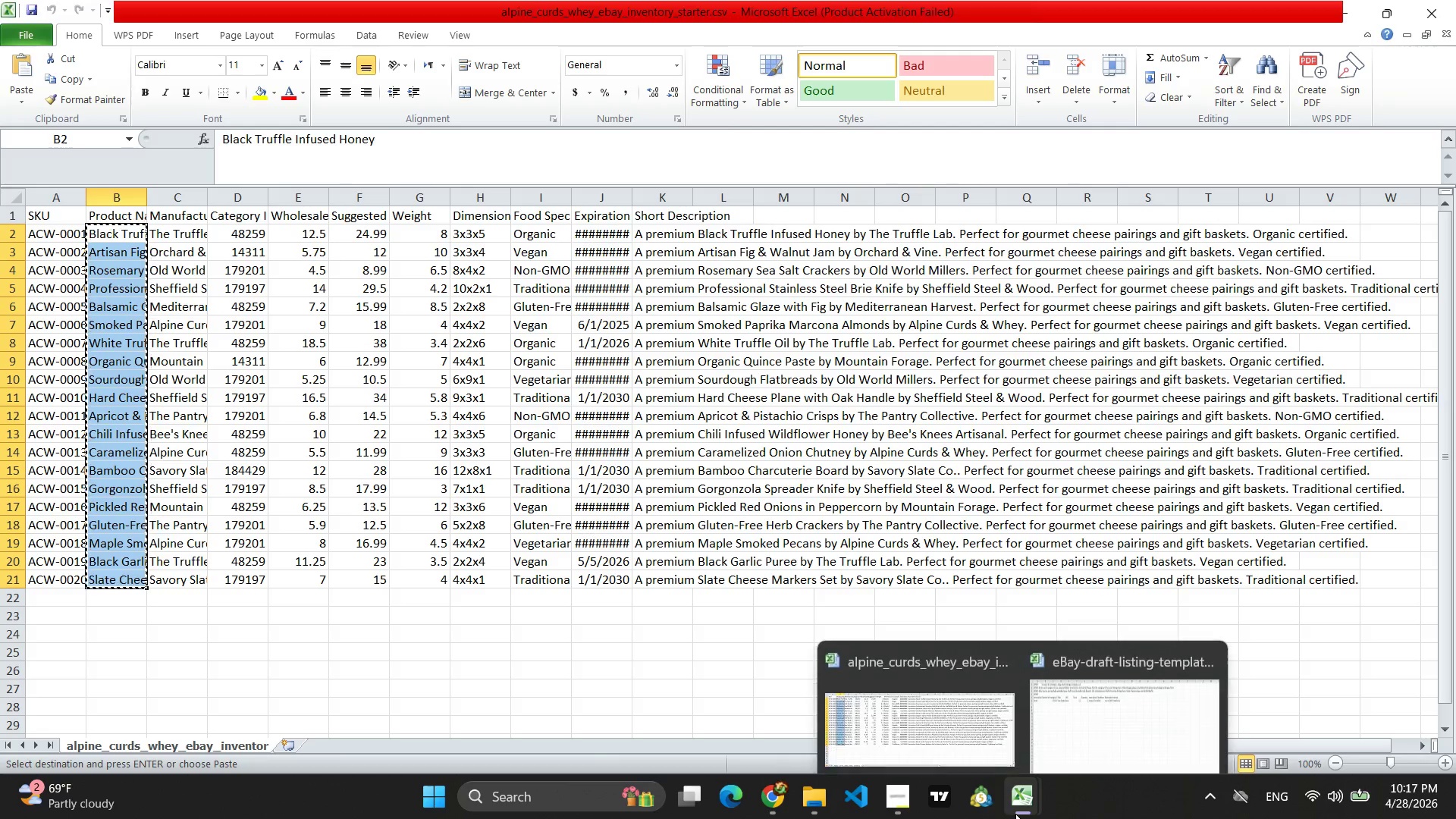 
left_click([1069, 745])
 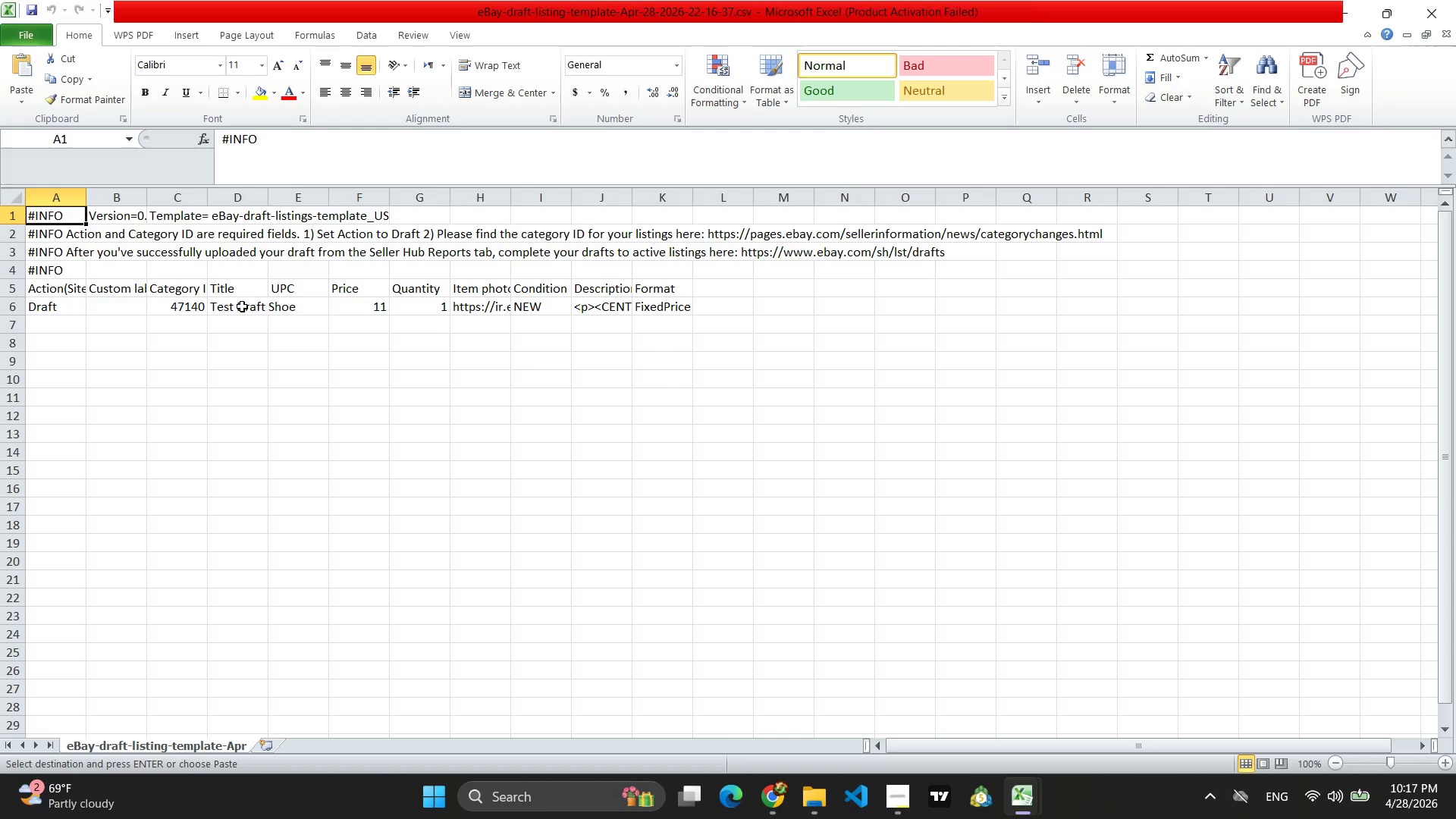 
left_click([227, 305])
 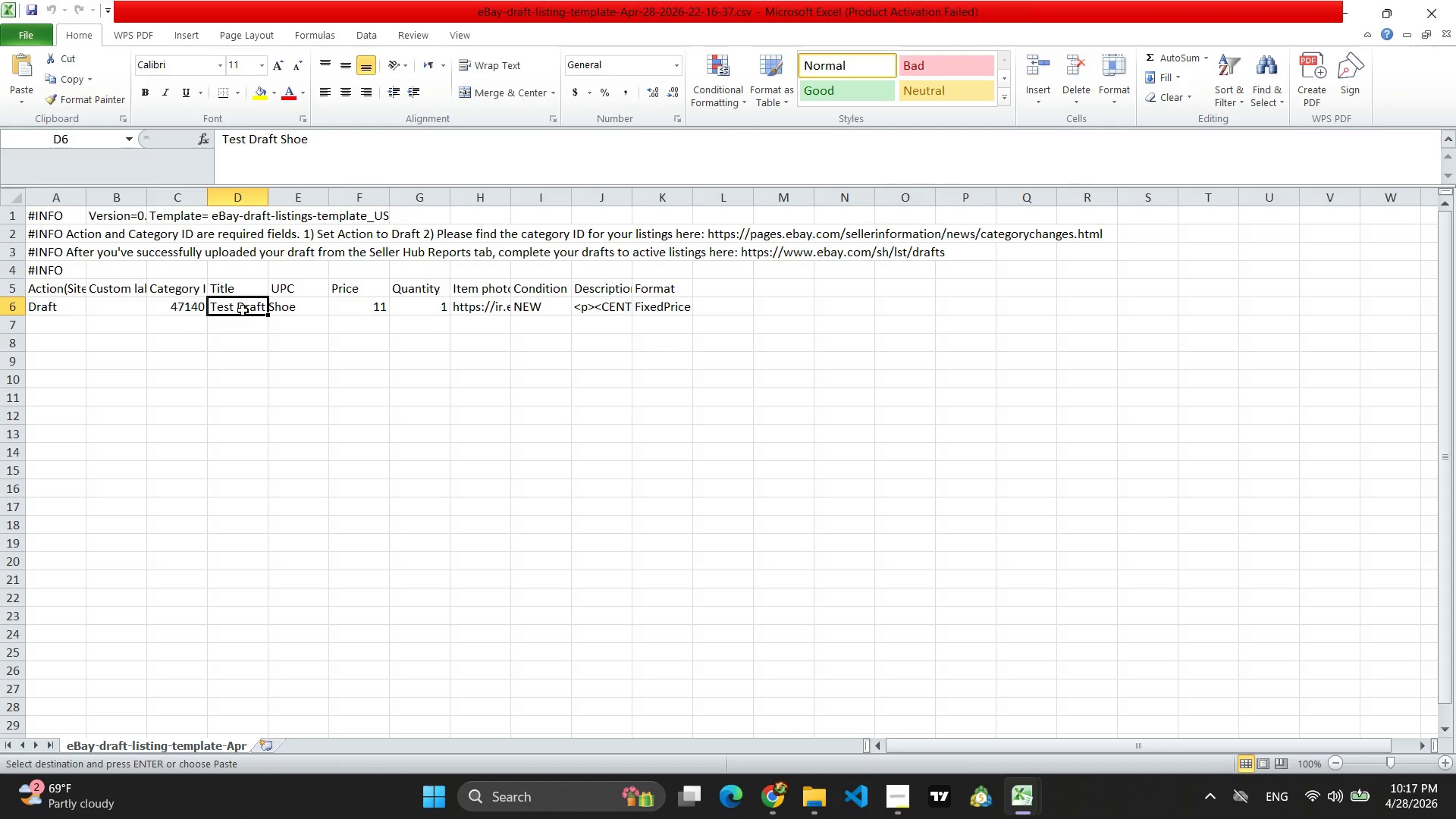 
left_click_drag(start_coordinate=[243, 310], to_coordinate=[245, 379])
 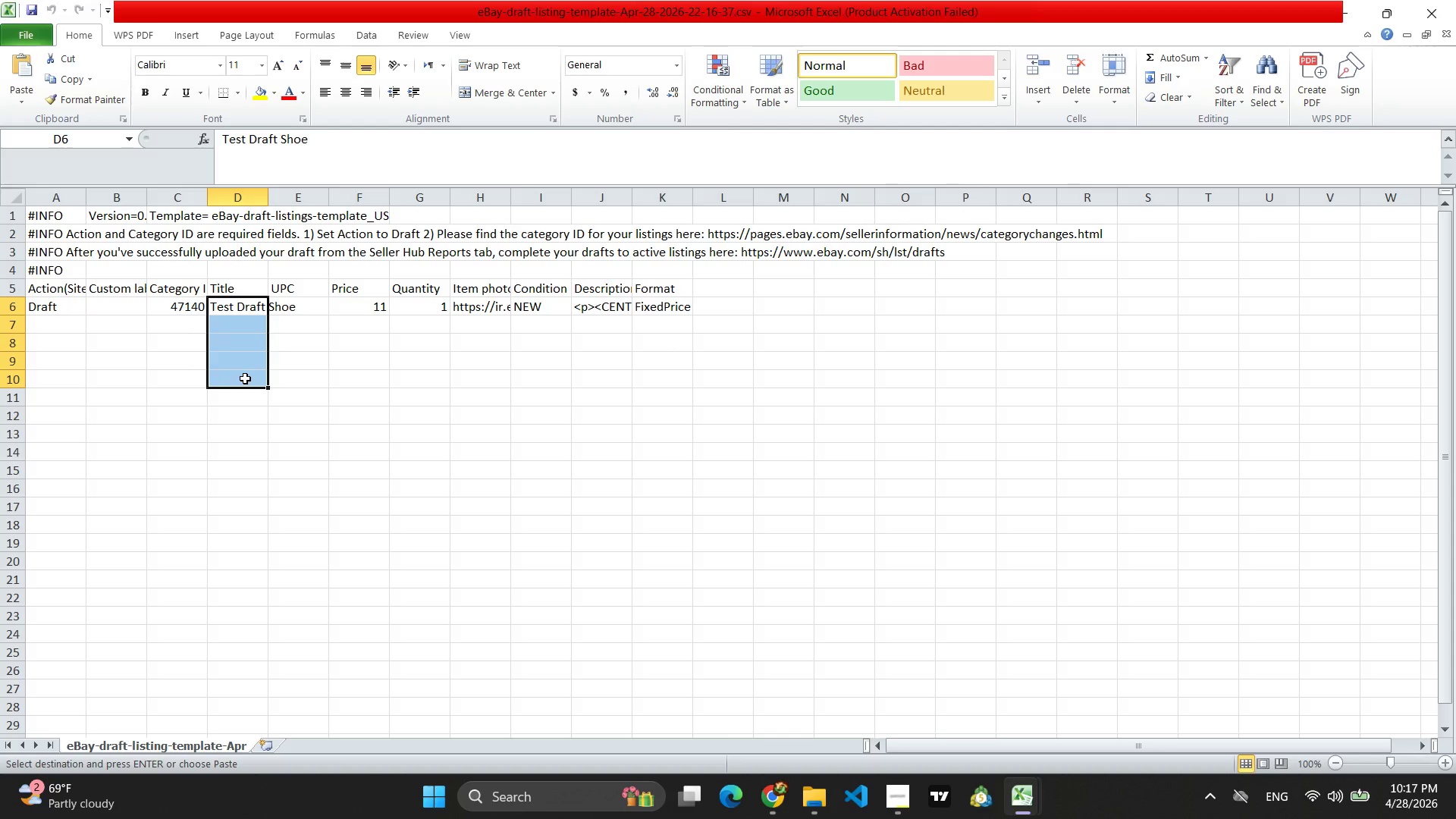 
key(Control+V)
 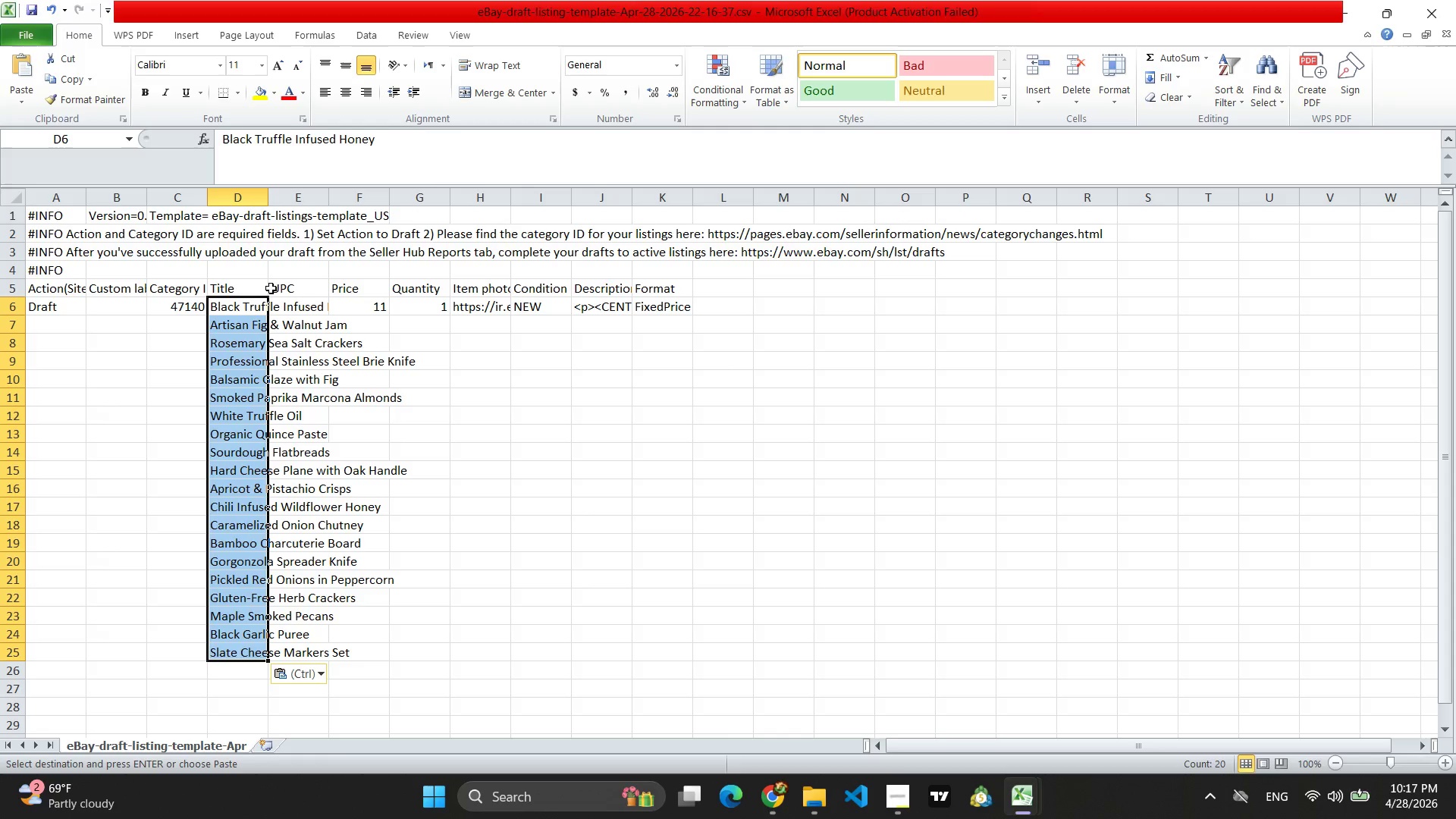 
left_click([268, 284])
 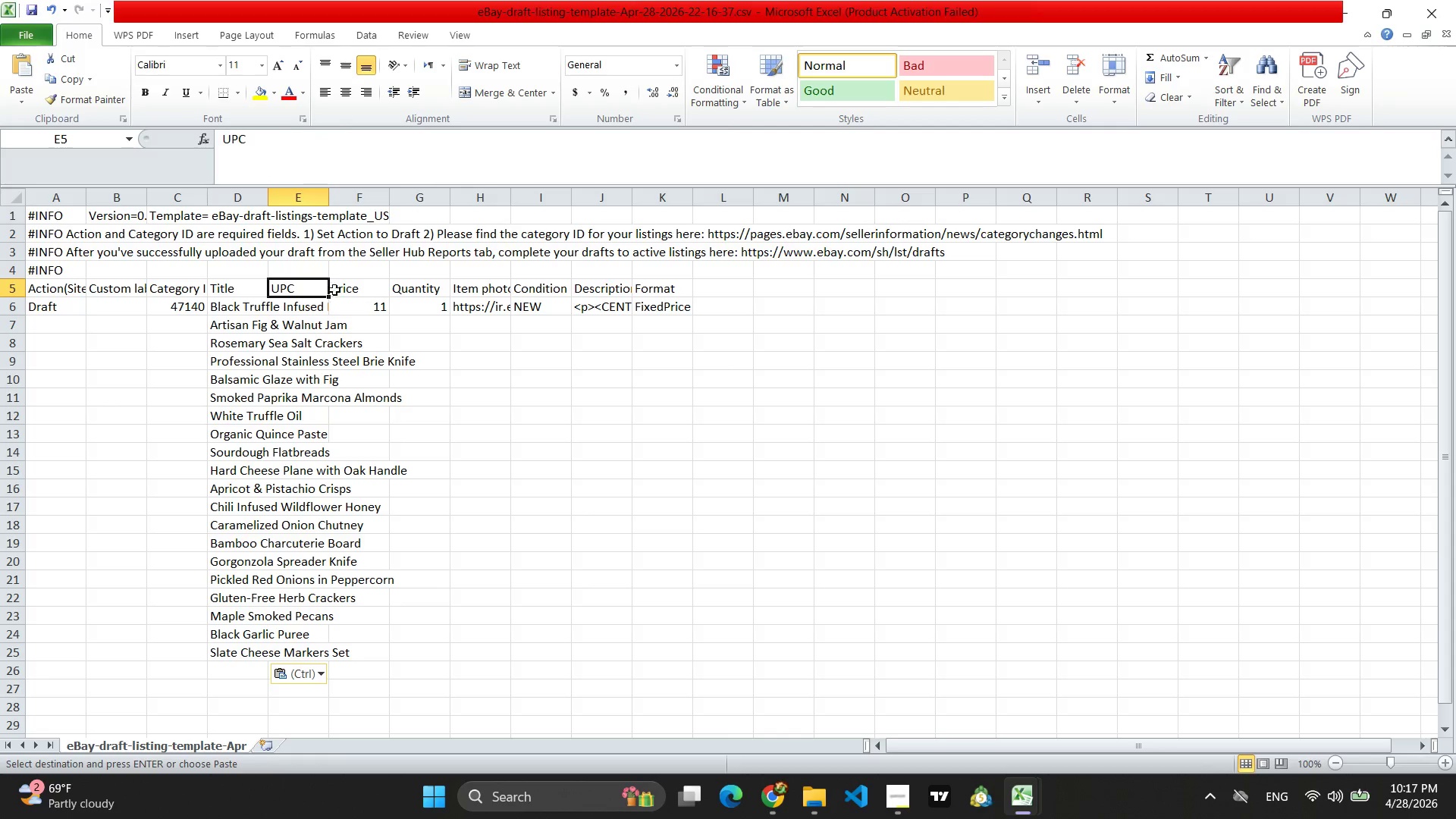 
left_click([347, 287])
 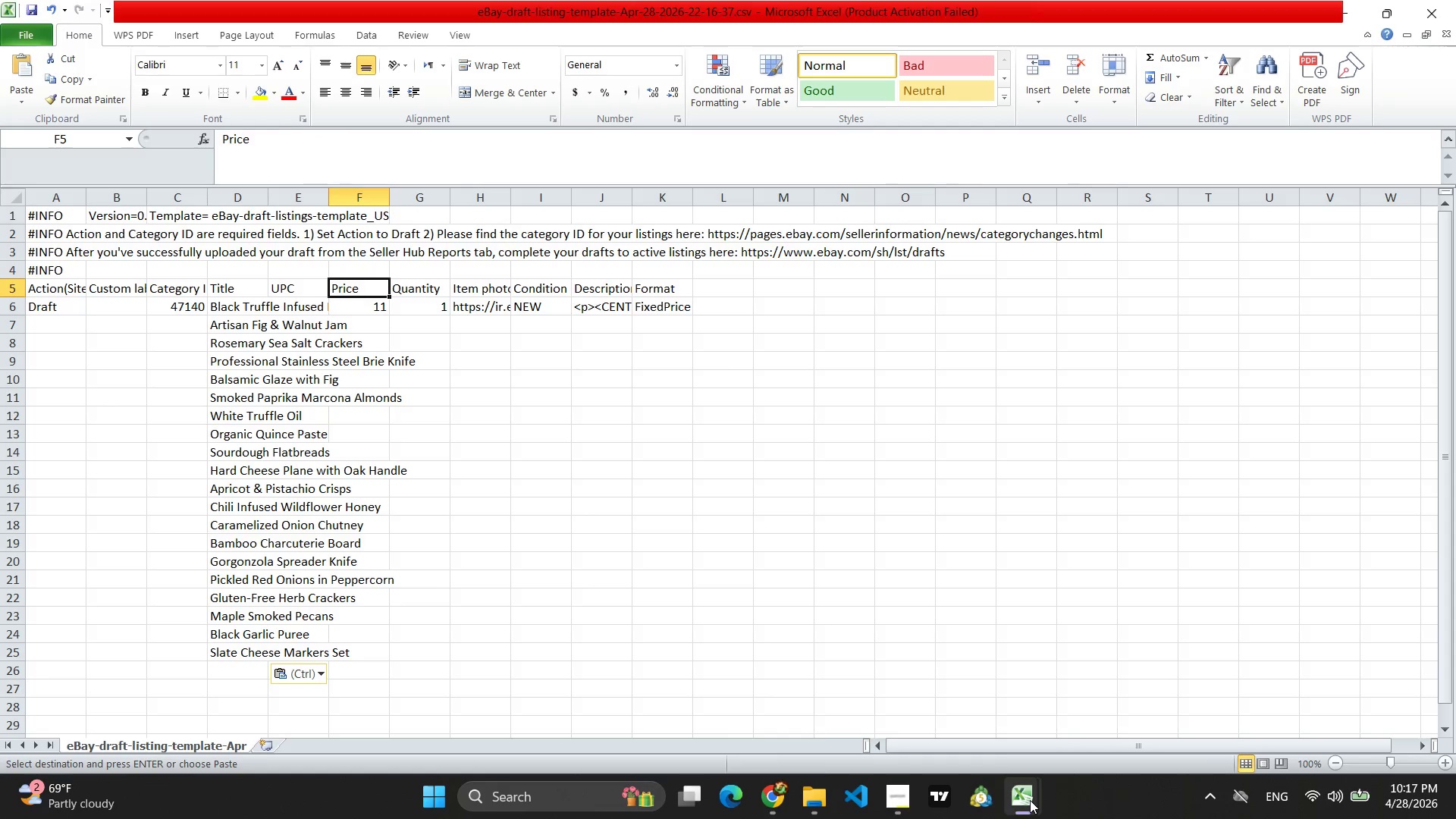 
left_click([942, 711])
 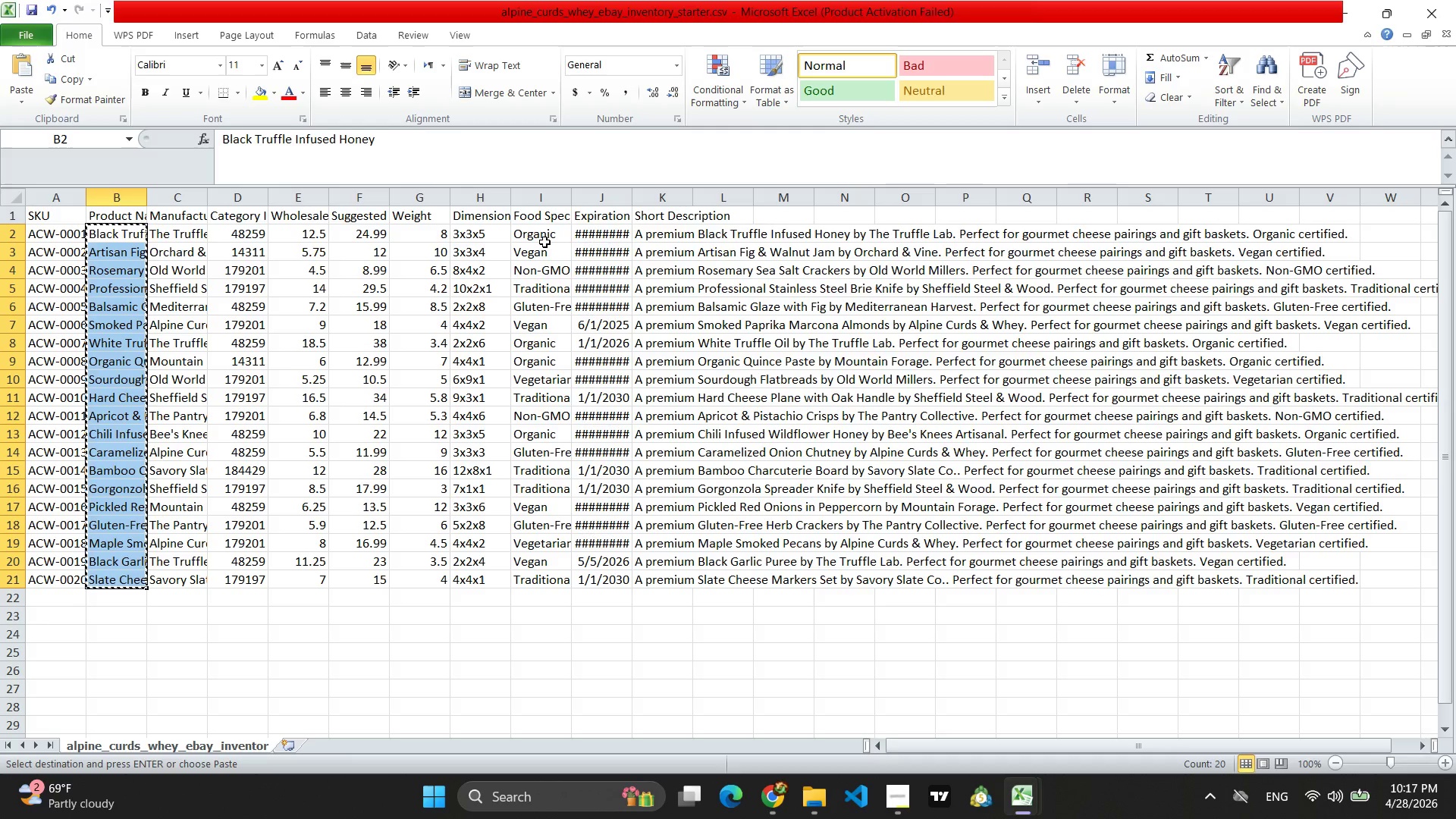 
wait(10.7)
 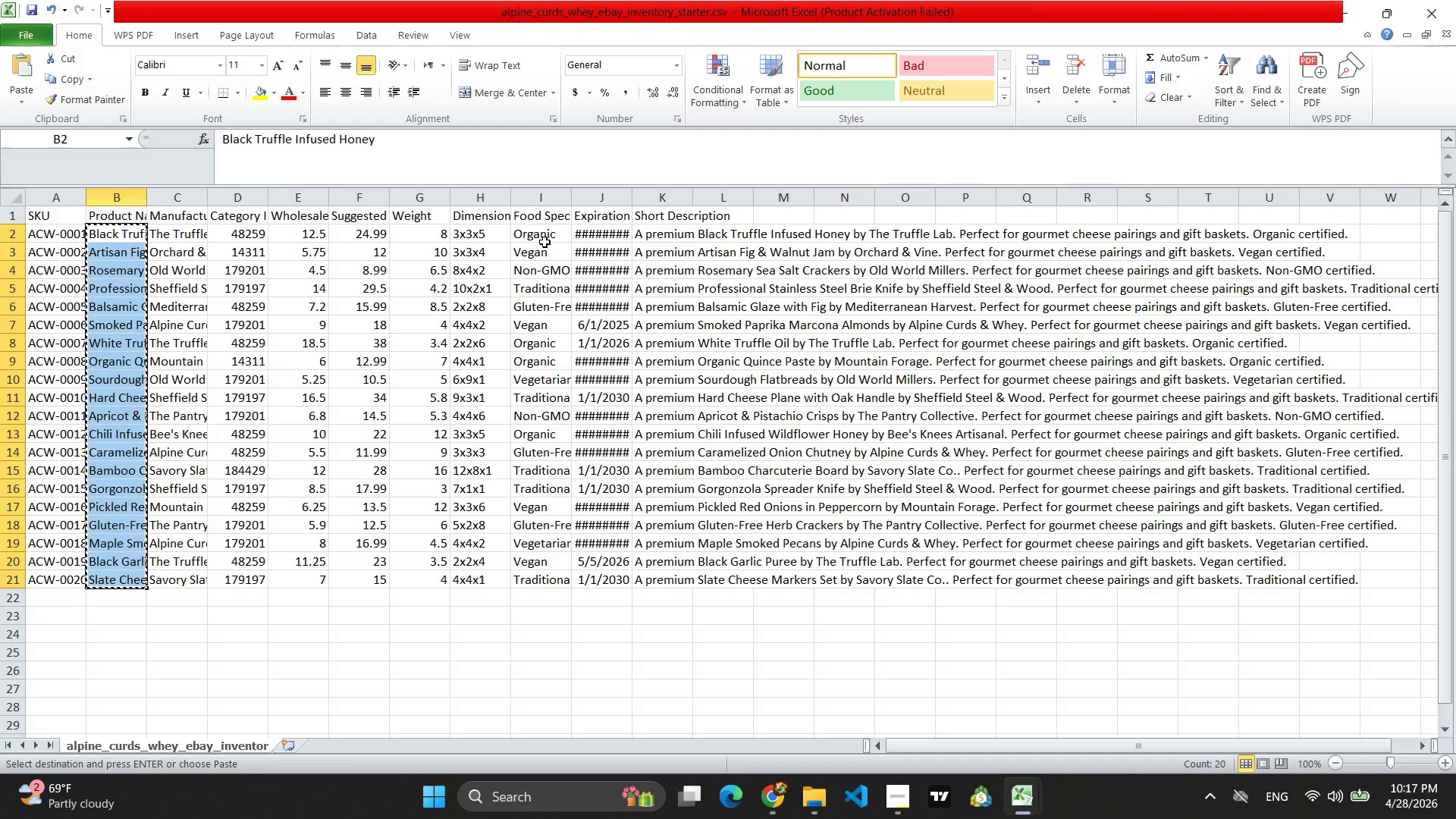 
left_click([254, 234])
 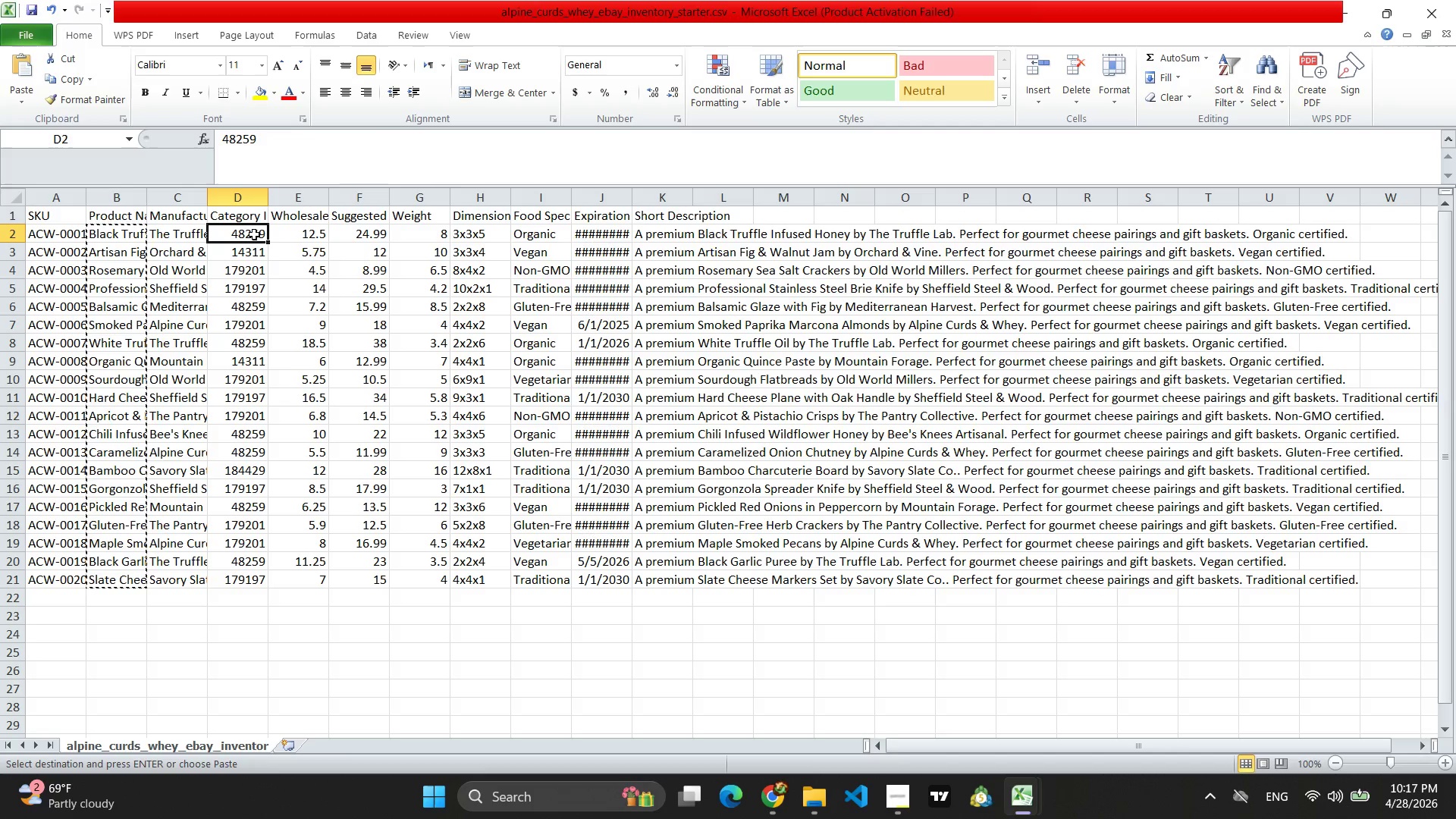 
left_click_drag(start_coordinate=[254, 234], to_coordinate=[243, 581])
 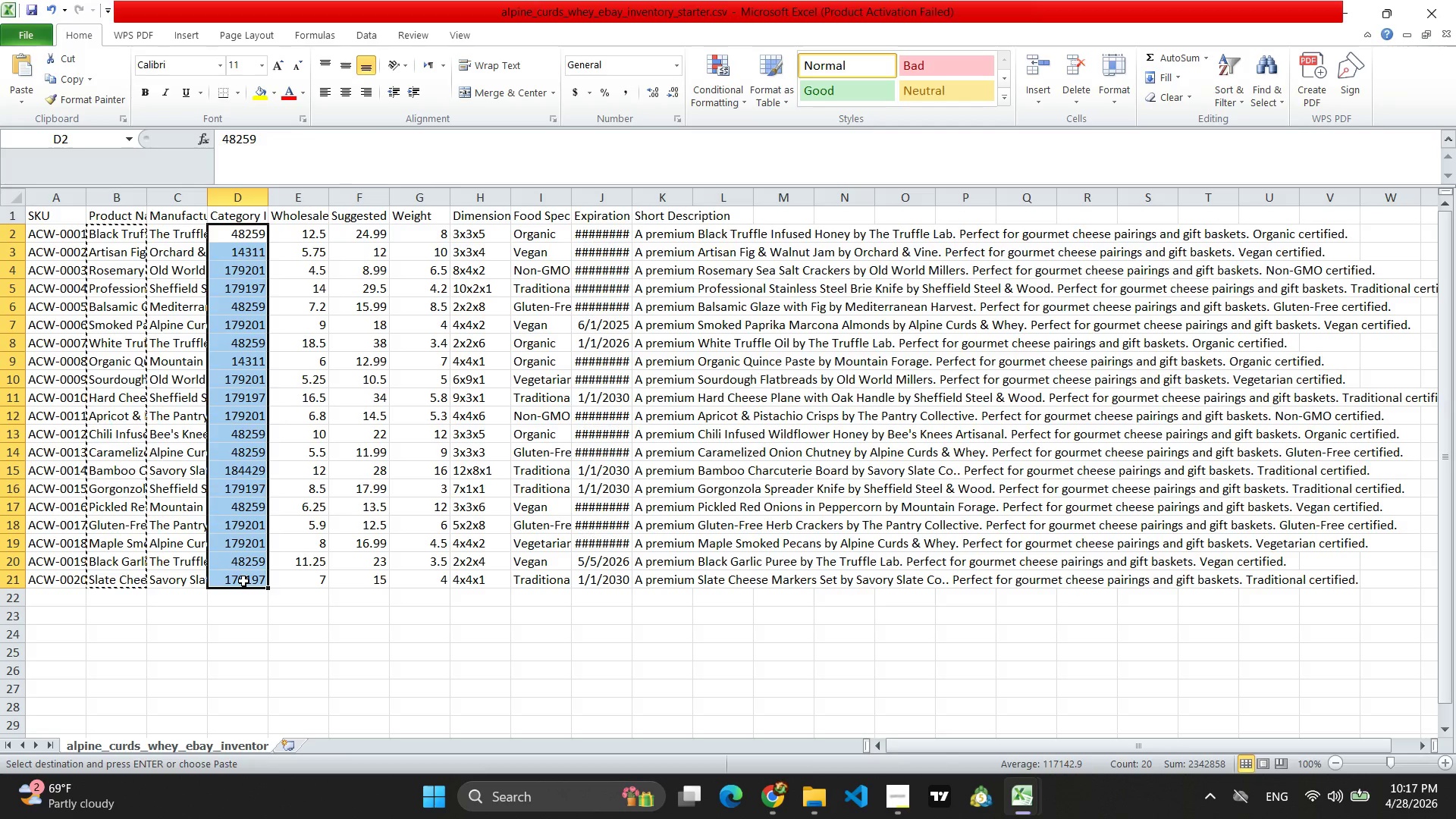 
key(Control+C)
 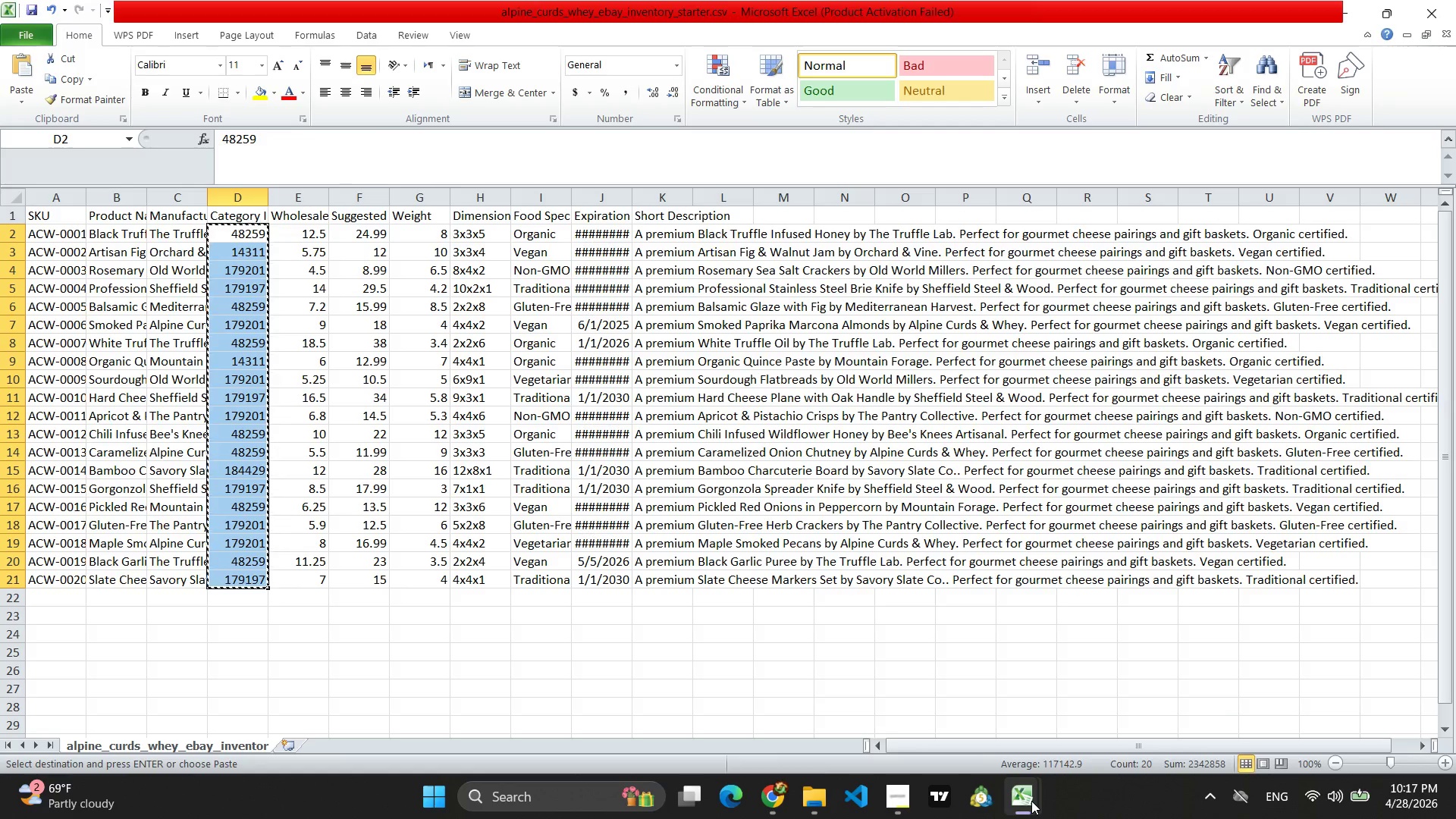 
left_click([1106, 709])
 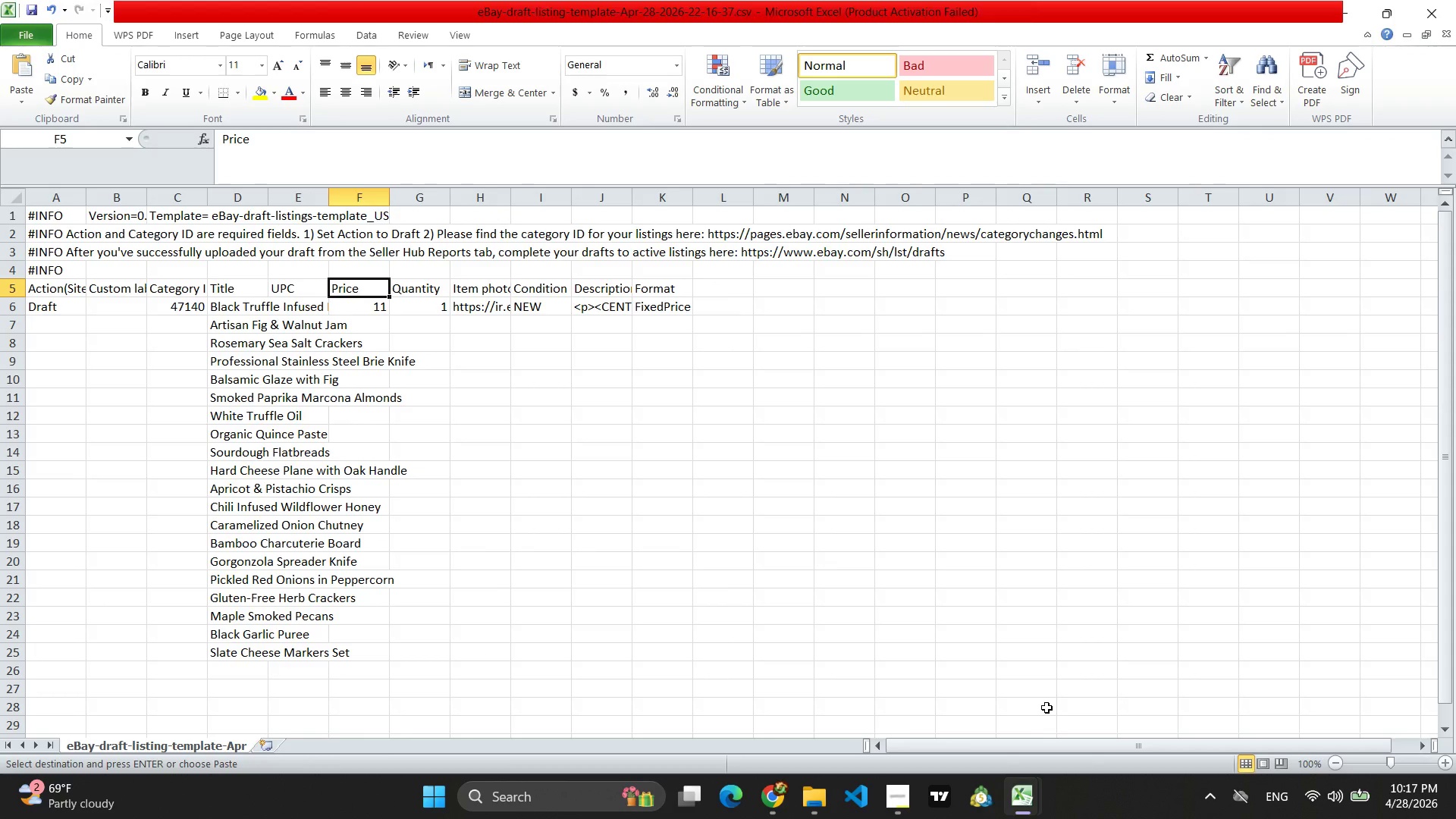 
wait(6.23)
 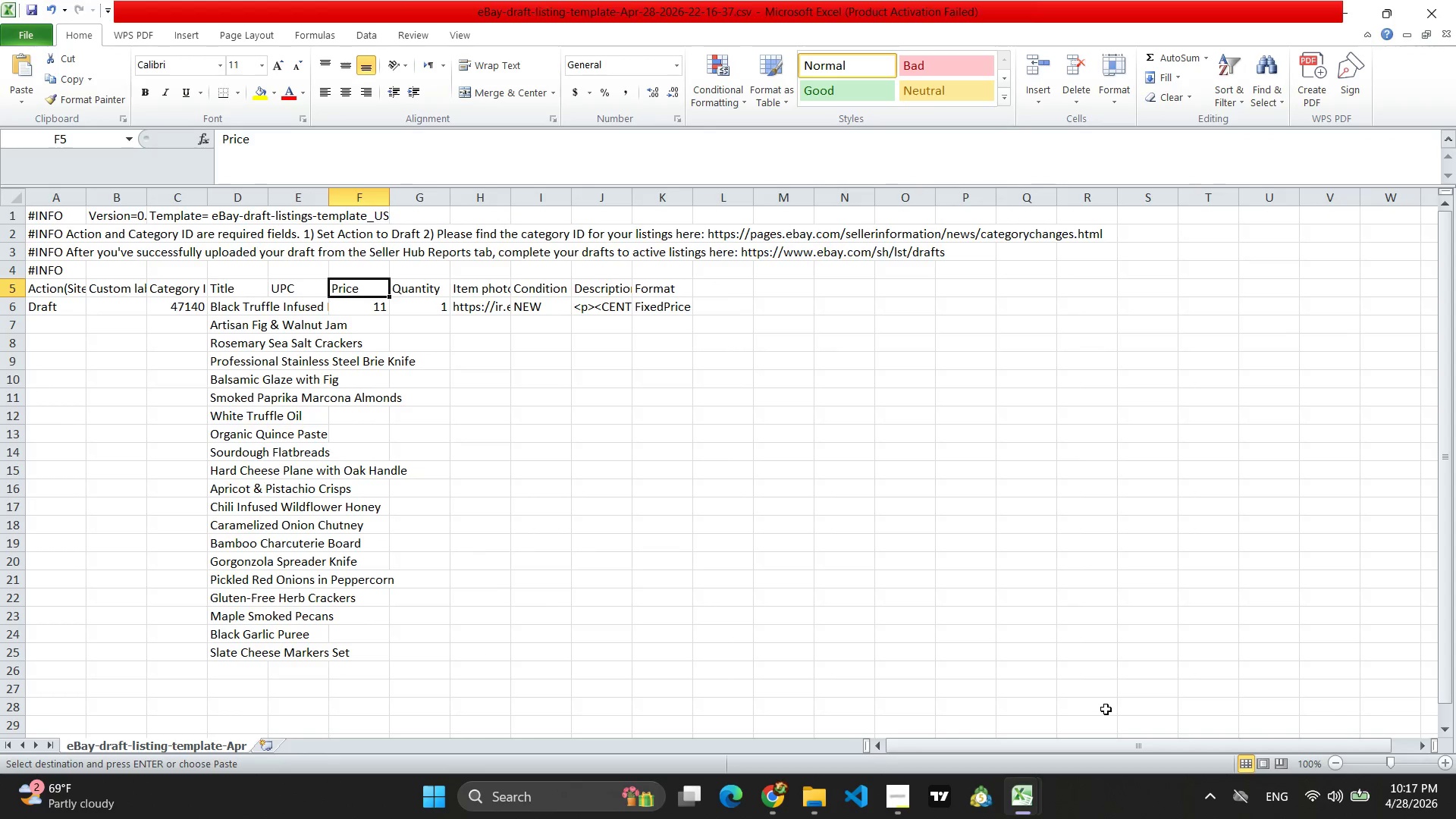 
left_click([185, 308])
 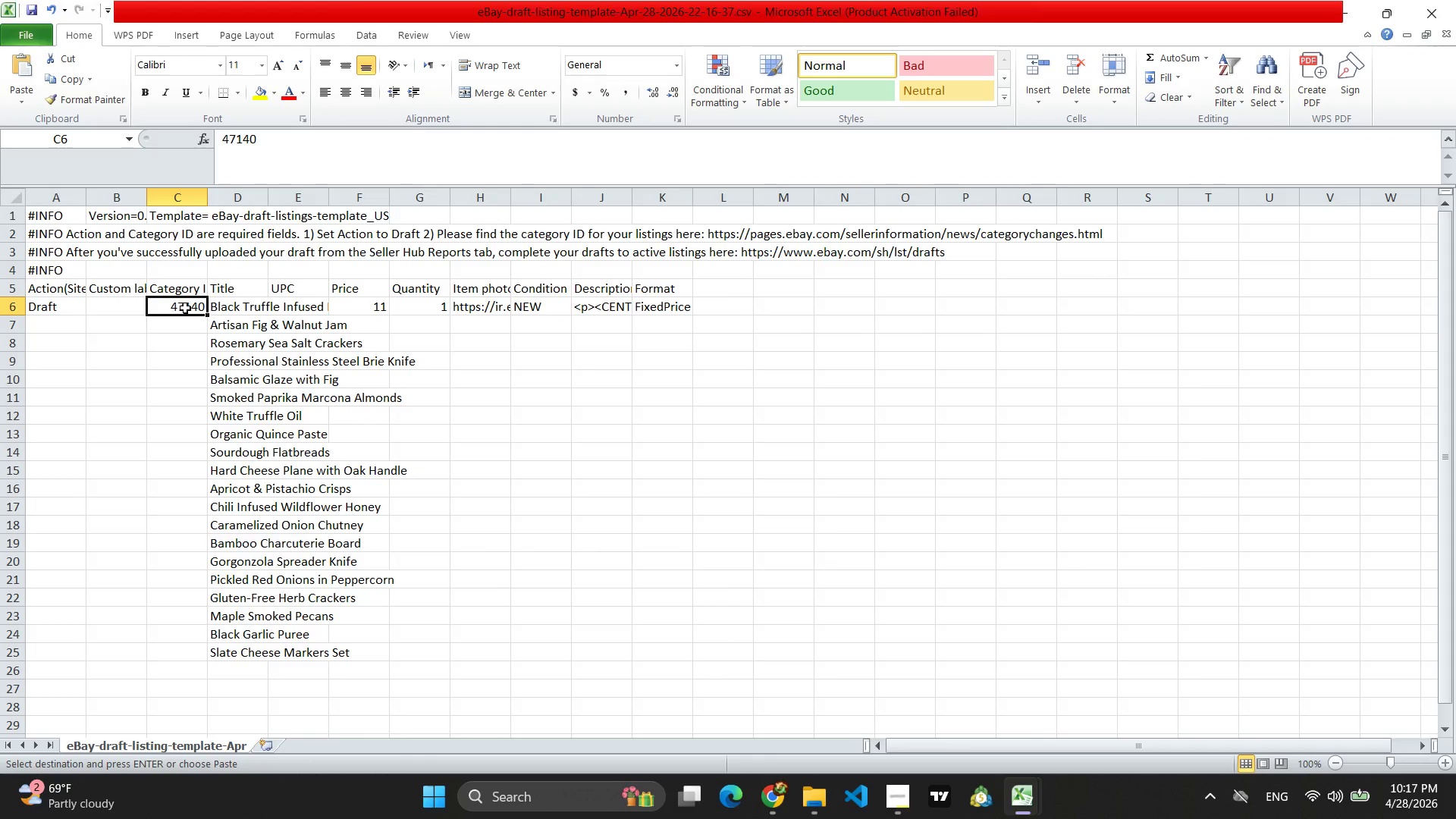 
key(Control+V)
 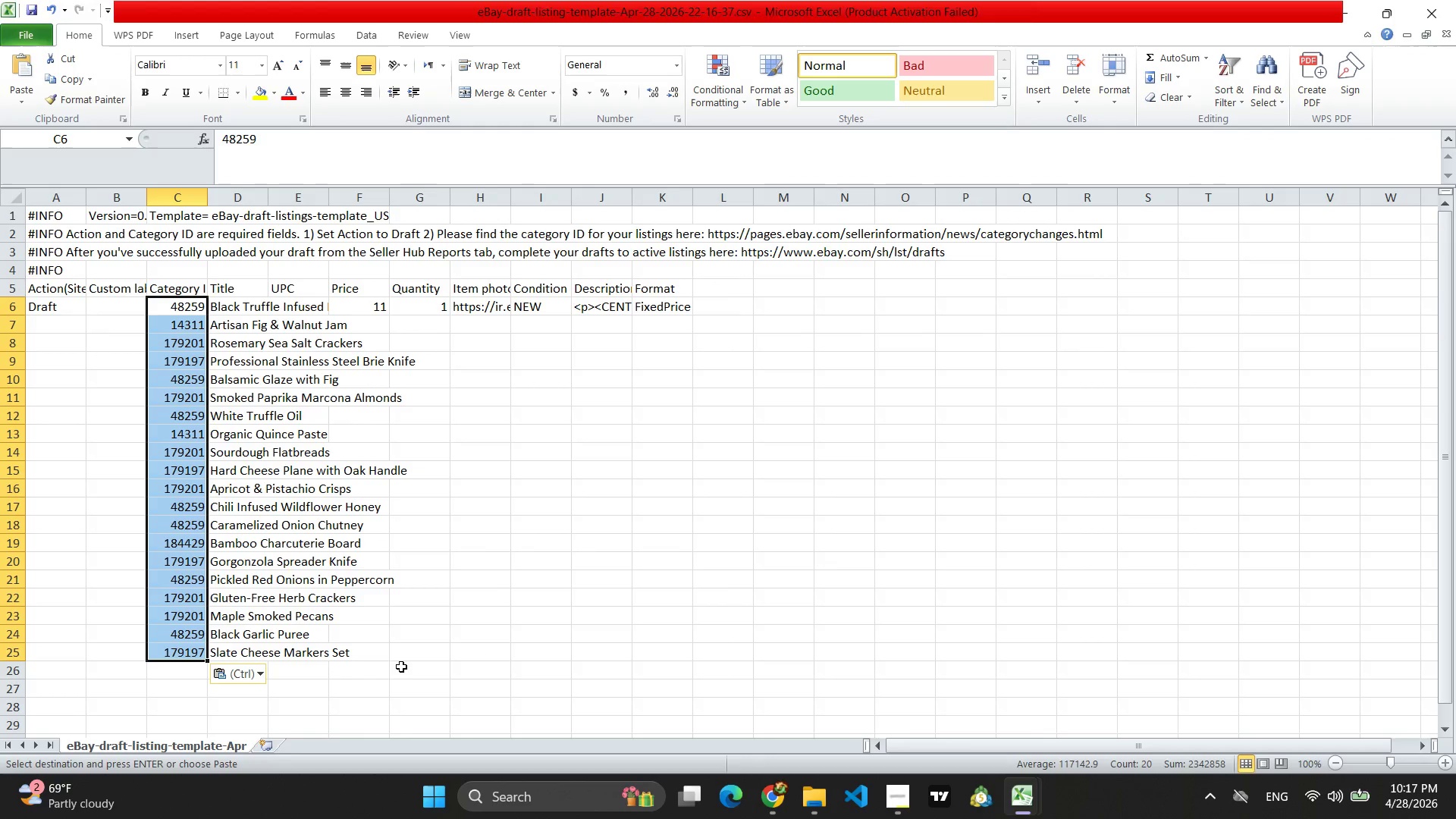 
left_click([549, 636])
 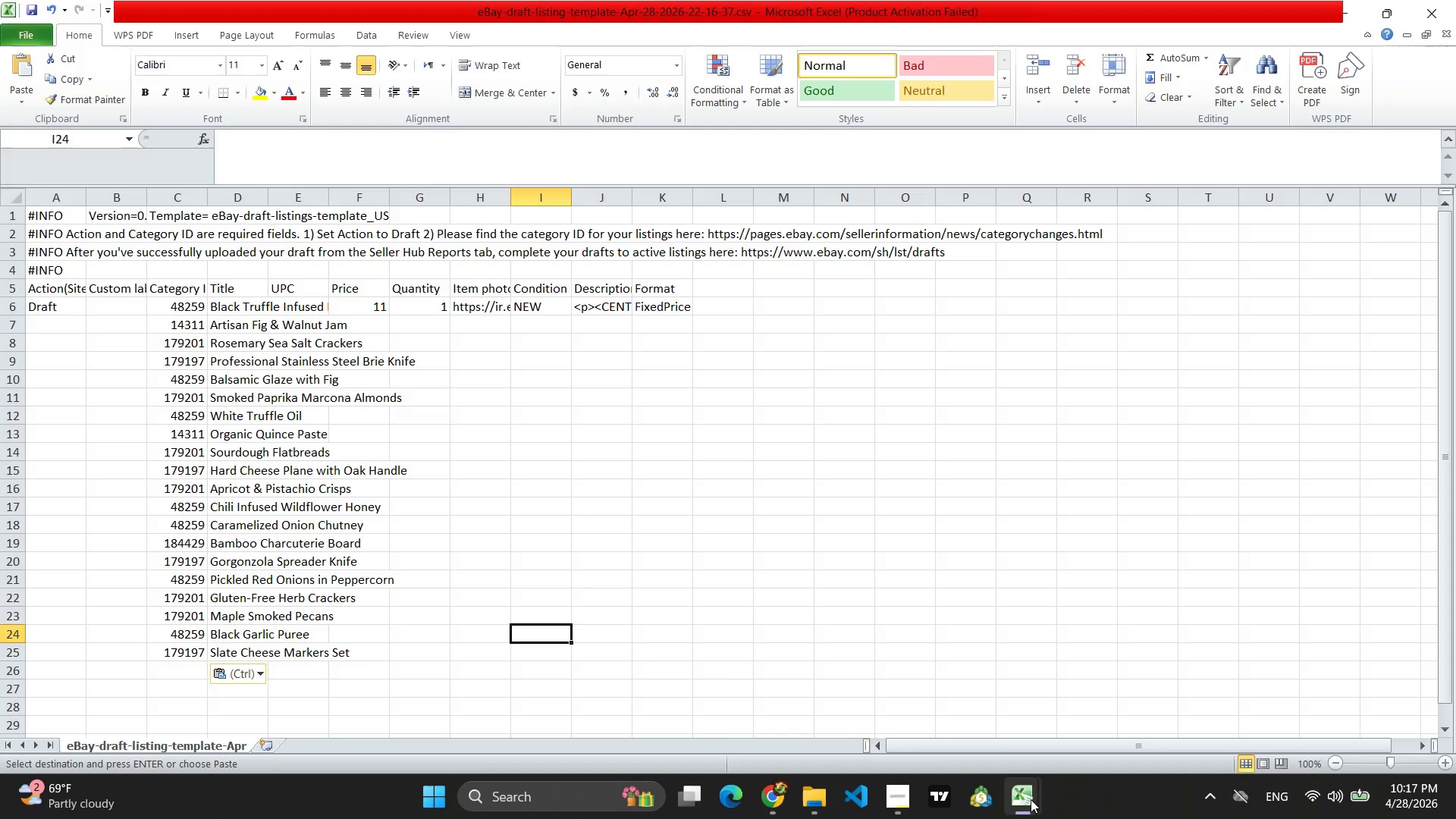 
mouse_move([995, 720])
 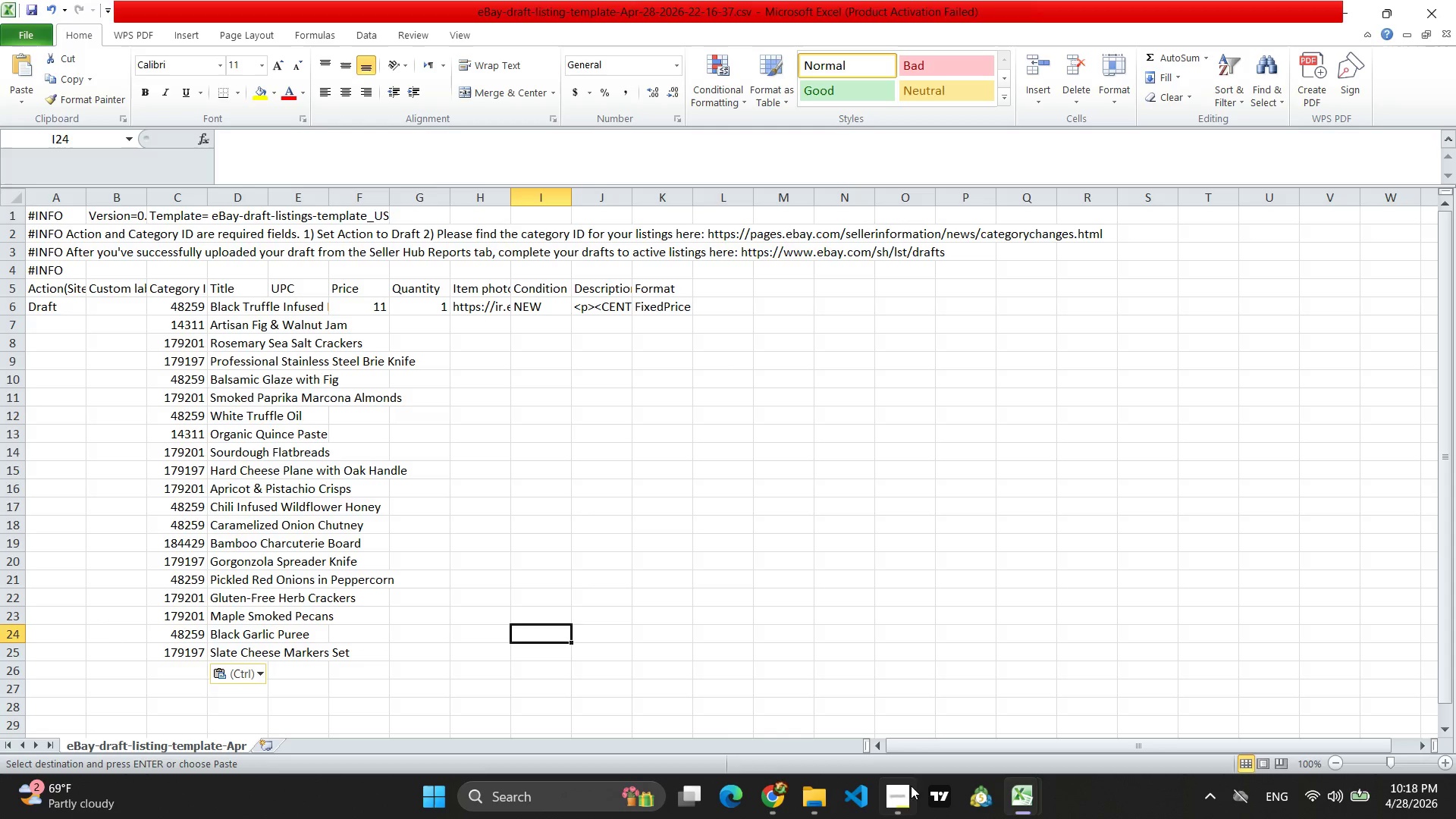 
wait(7.34)
 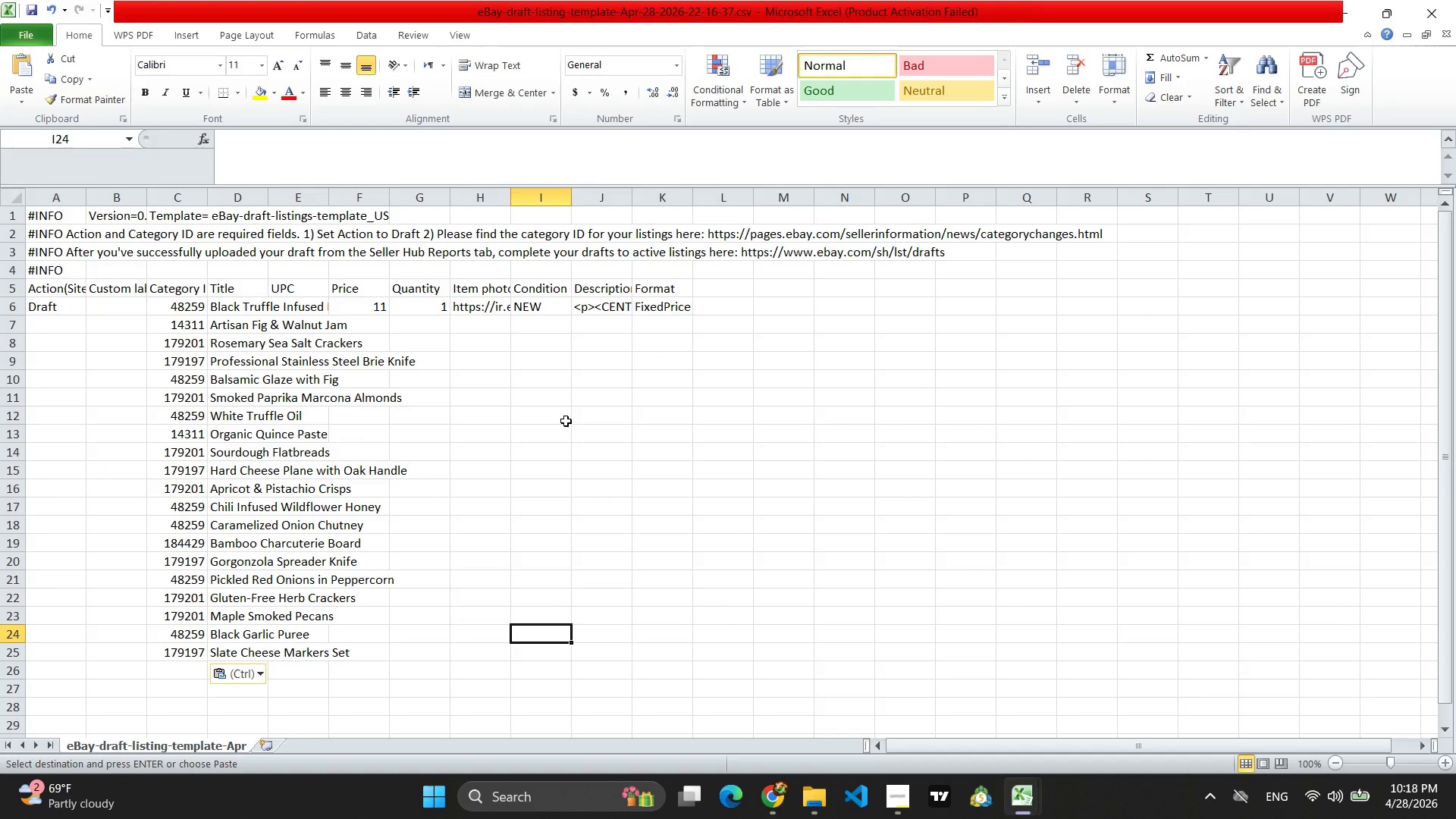 
mouse_move([1040, 803])
 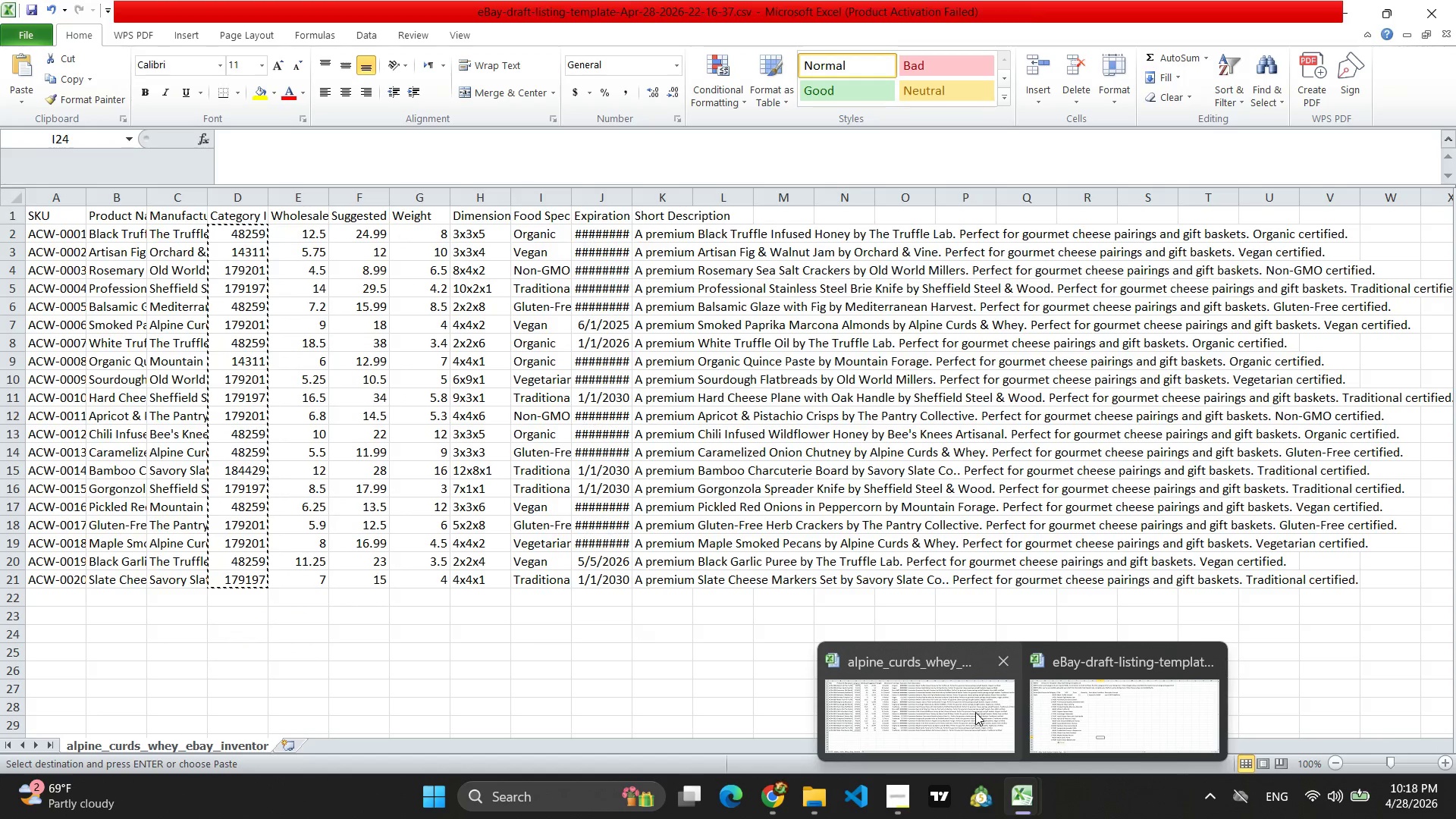 
left_click([975, 712])
 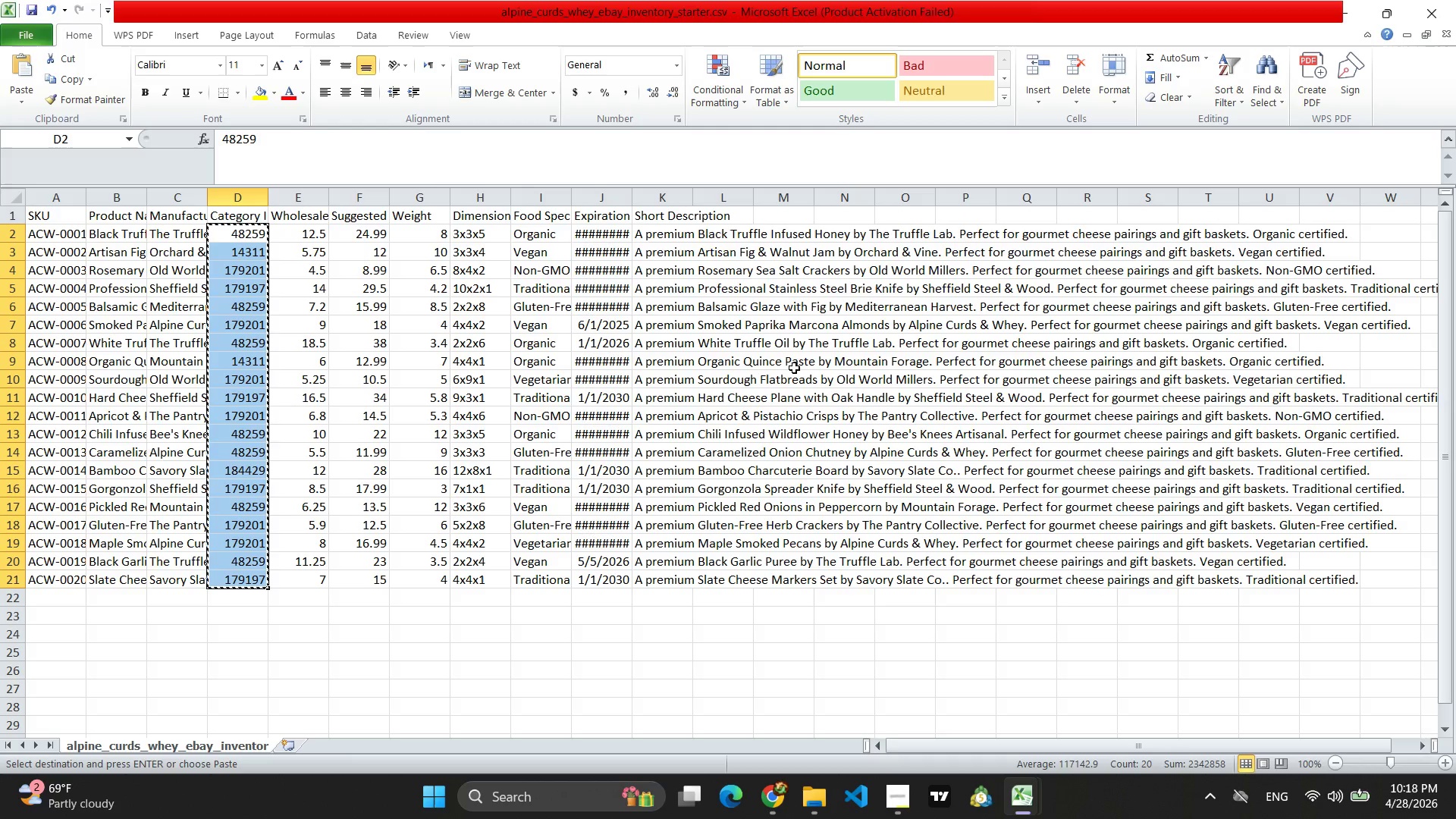 
wait(8.08)
 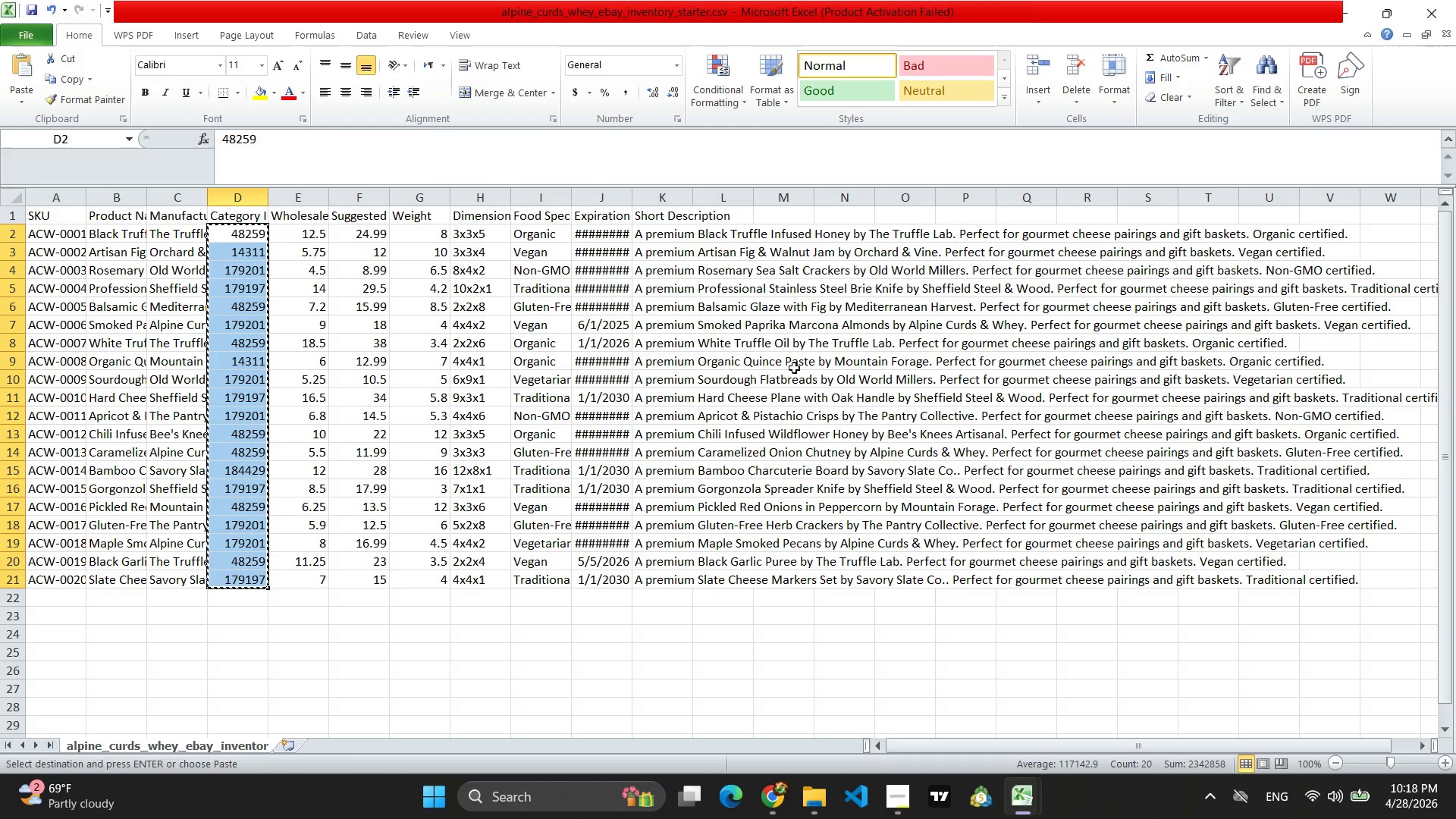 
left_click([913, 802])